 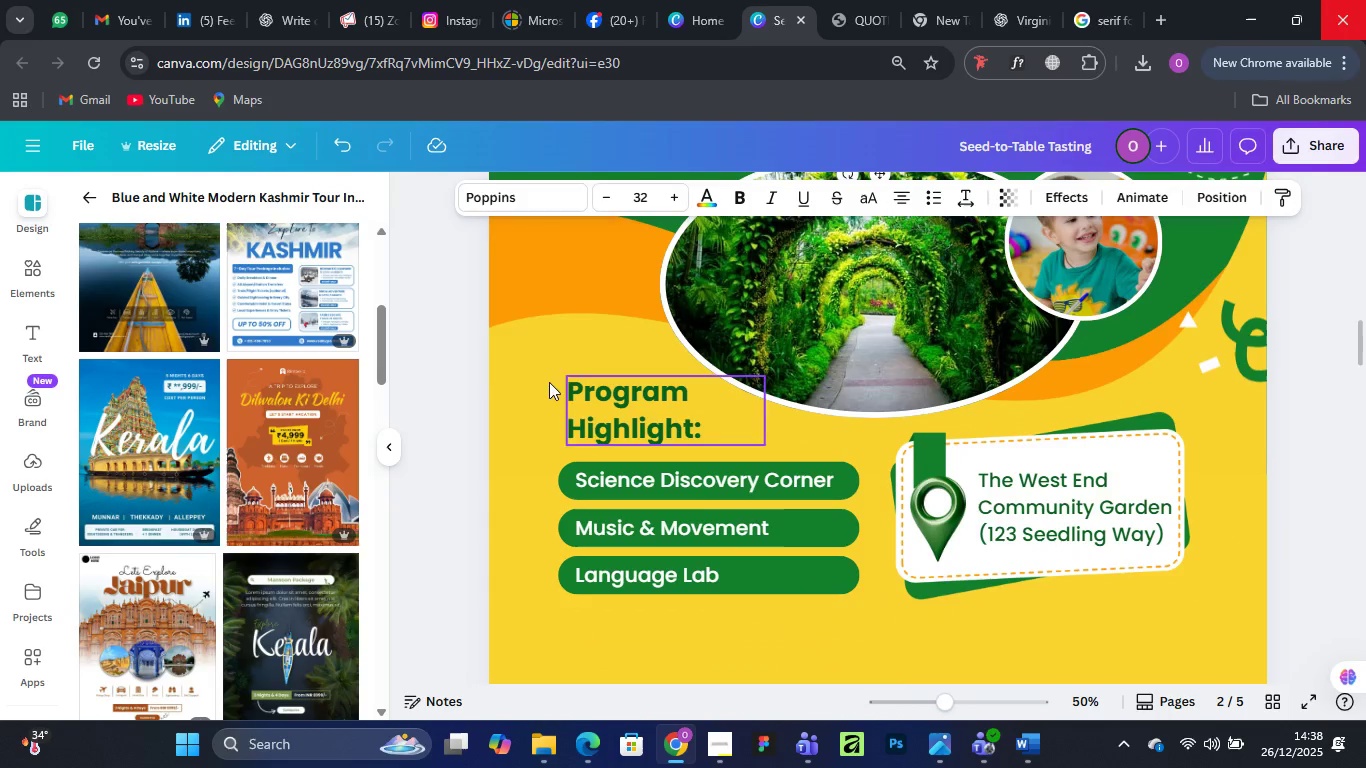 
scroll: coordinate [192, 400], scroll_direction: down, amount: 9.0
 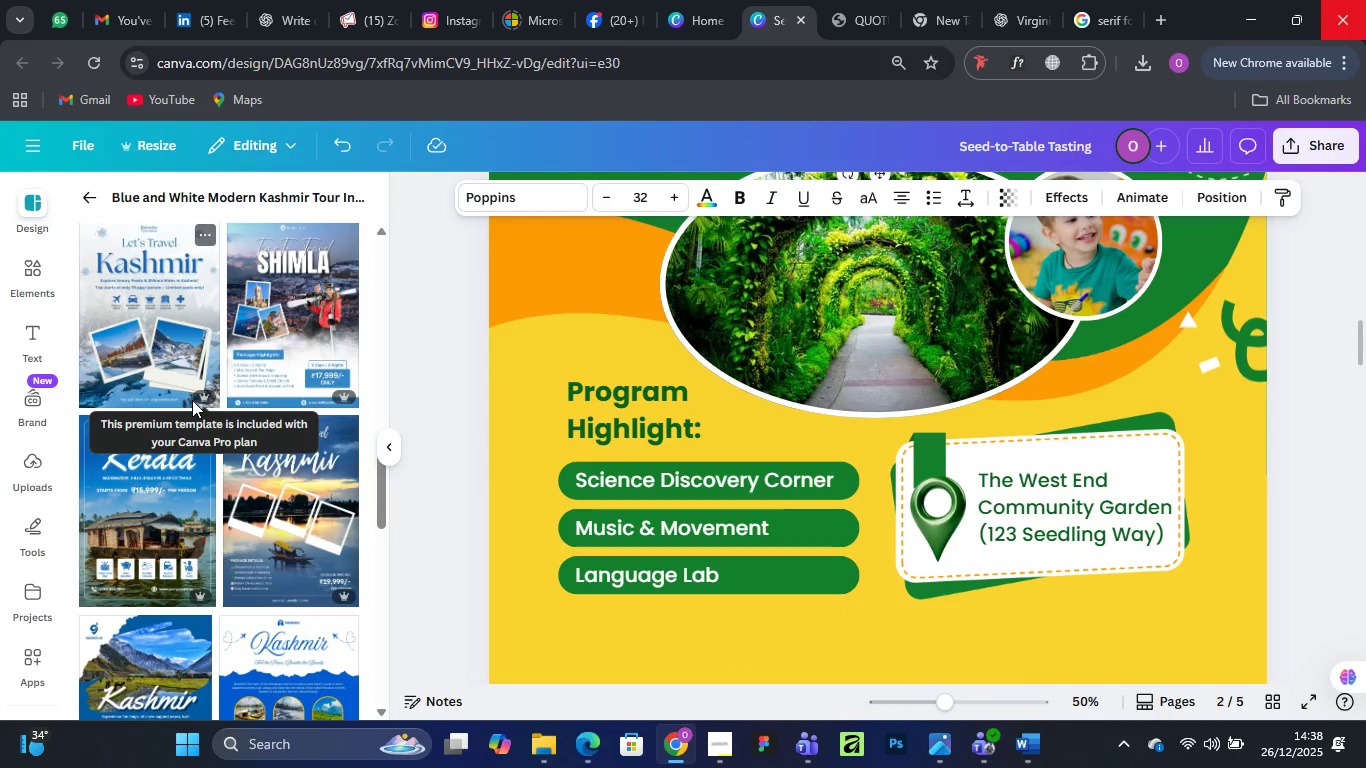 
wait(5.67)
 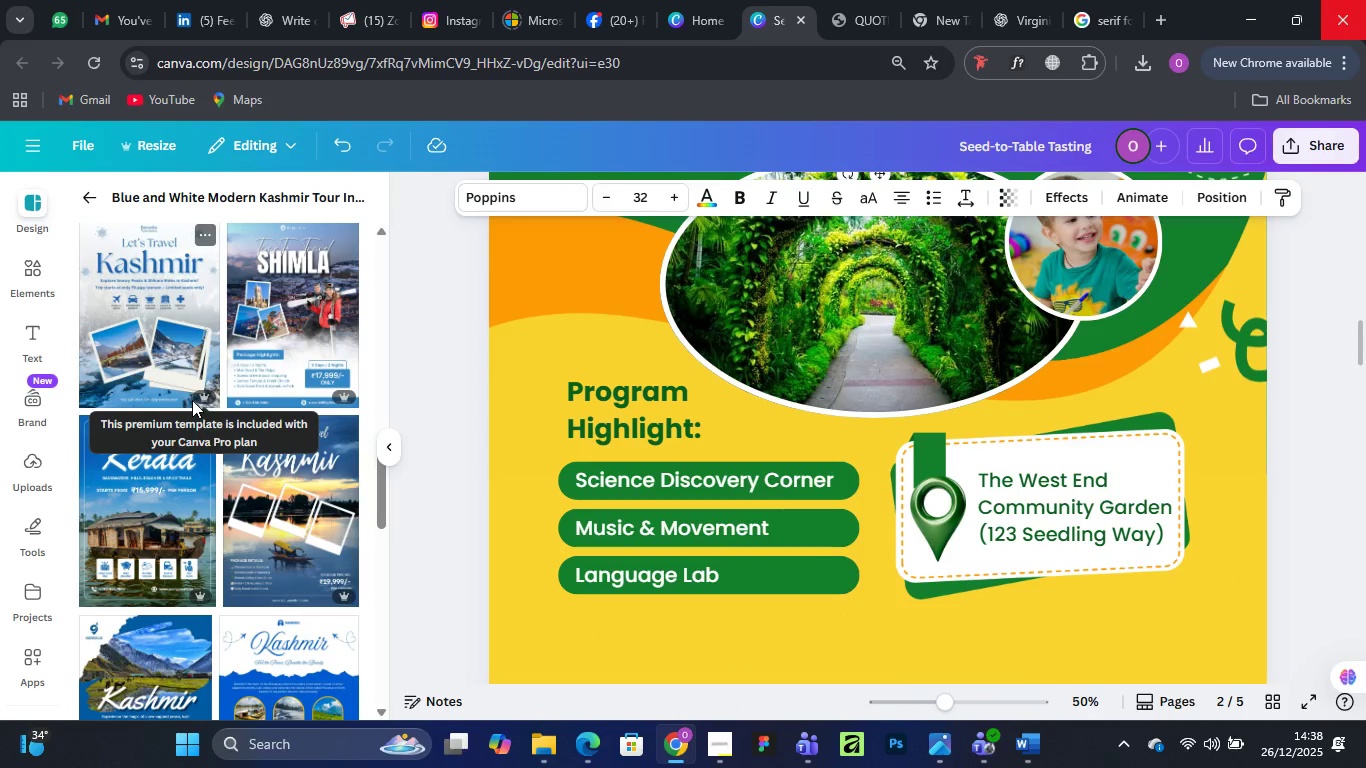 
scroll: coordinate [953, 446], scroll_direction: down, amount: 32.0
 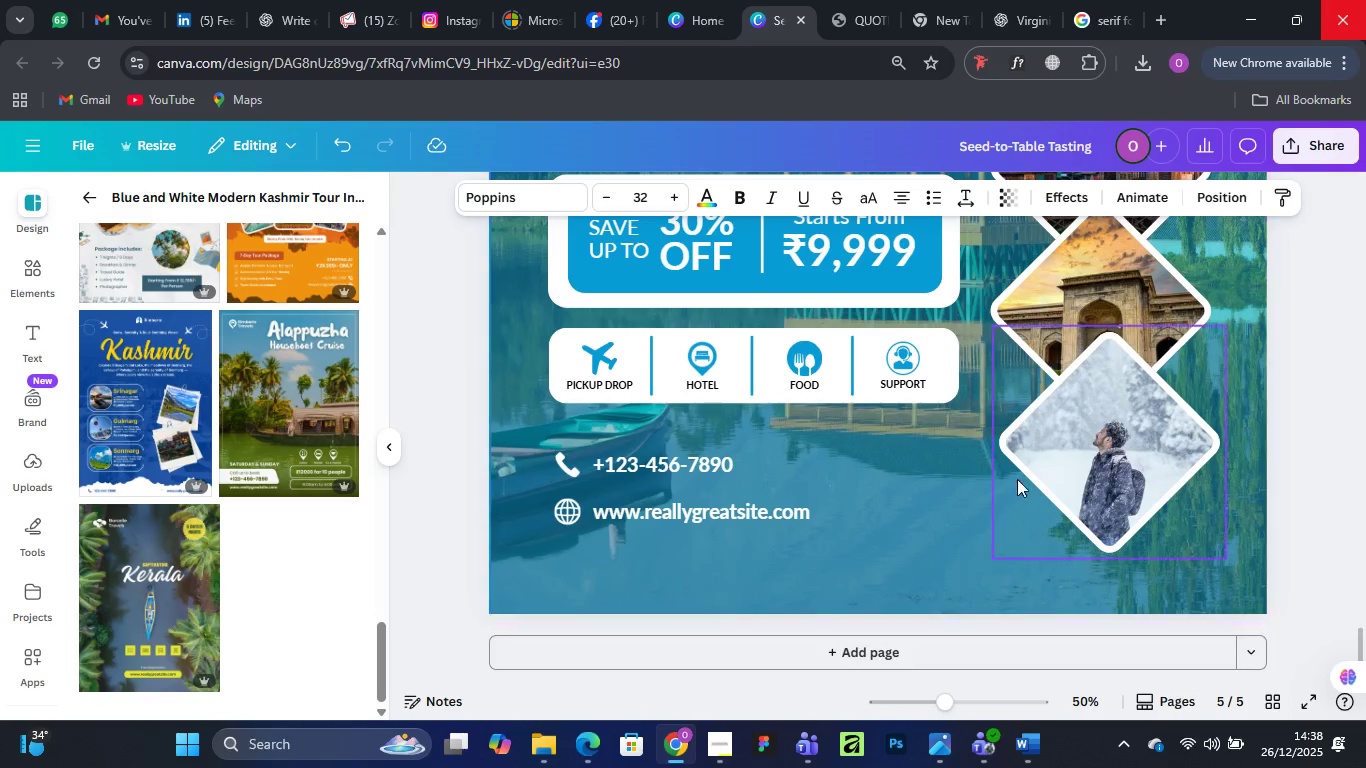 
left_click([942, 520])
 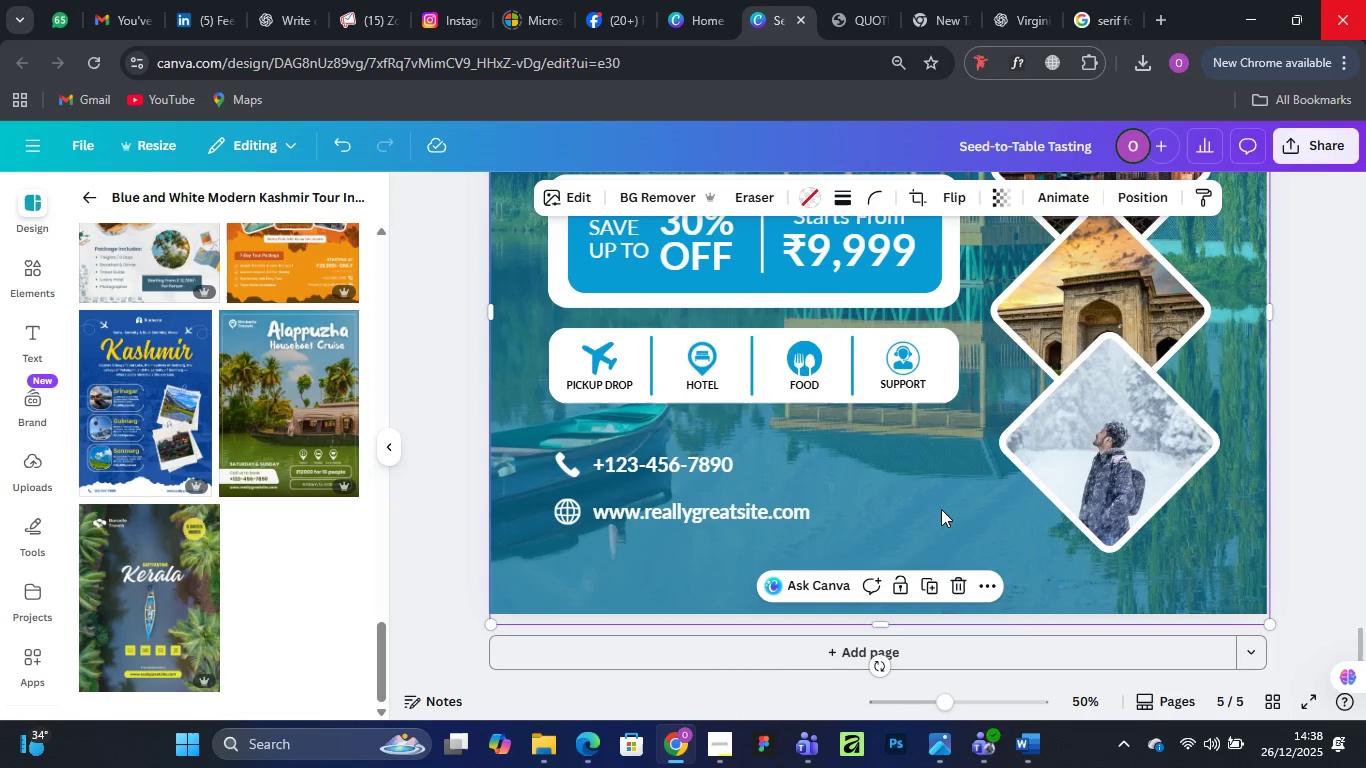 
left_click_drag(start_coordinate=[941, 508], to_coordinate=[663, 502])
 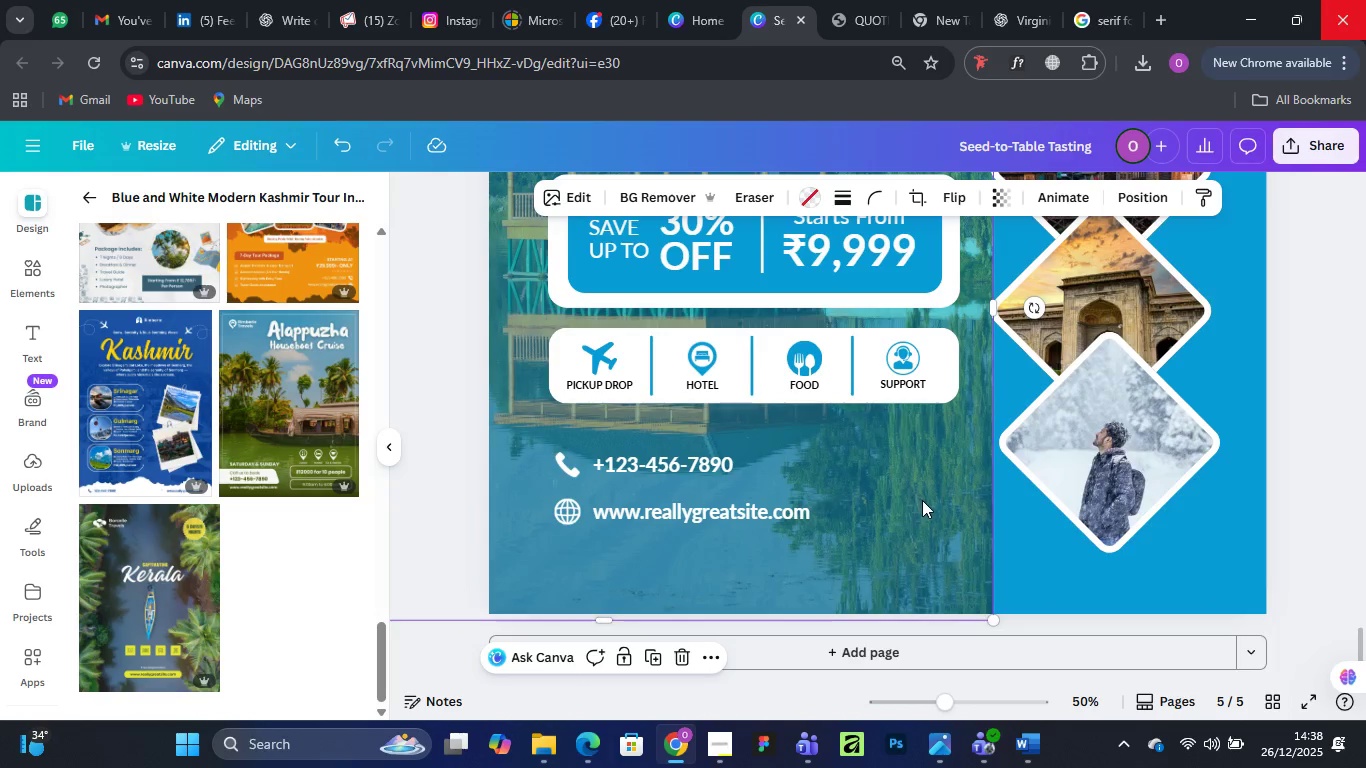 
scroll: coordinate [924, 500], scroll_direction: up, amount: 4.0
 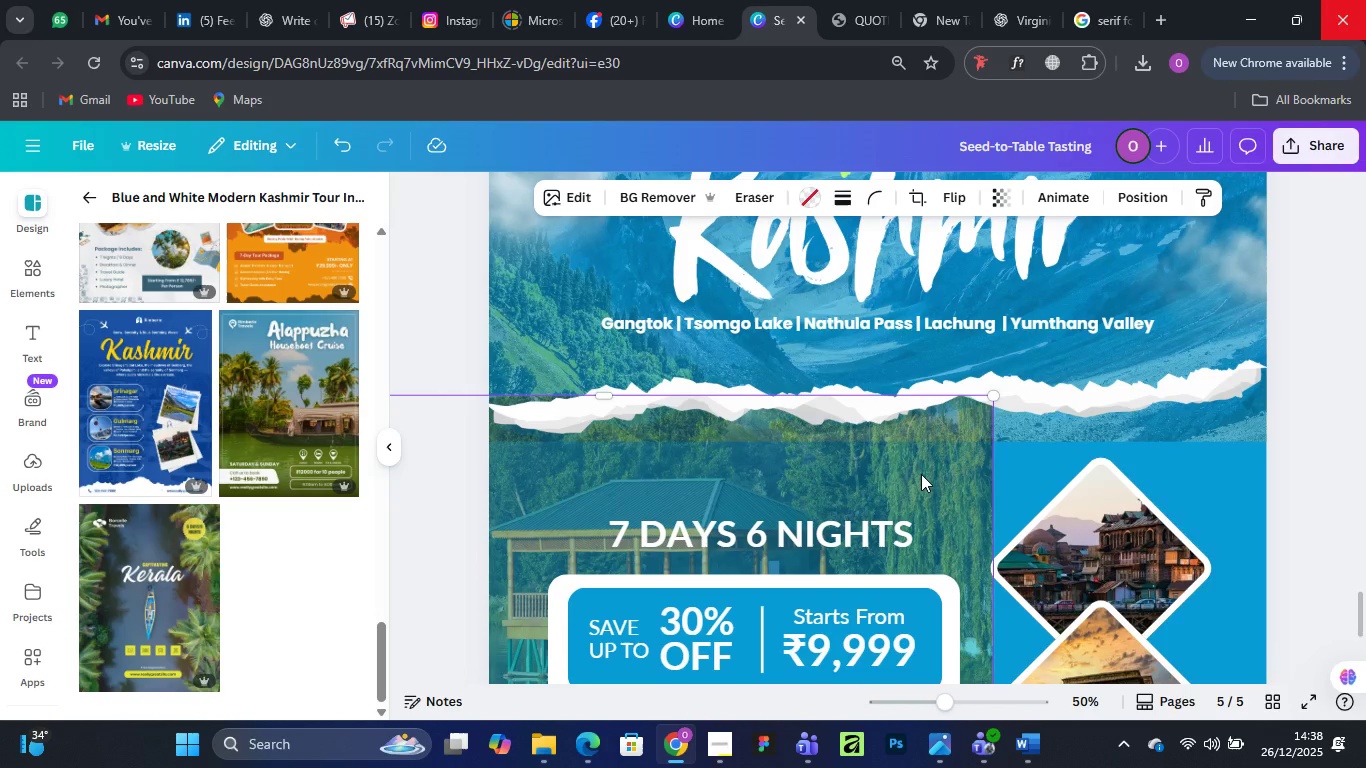 
right_click([921, 474])
 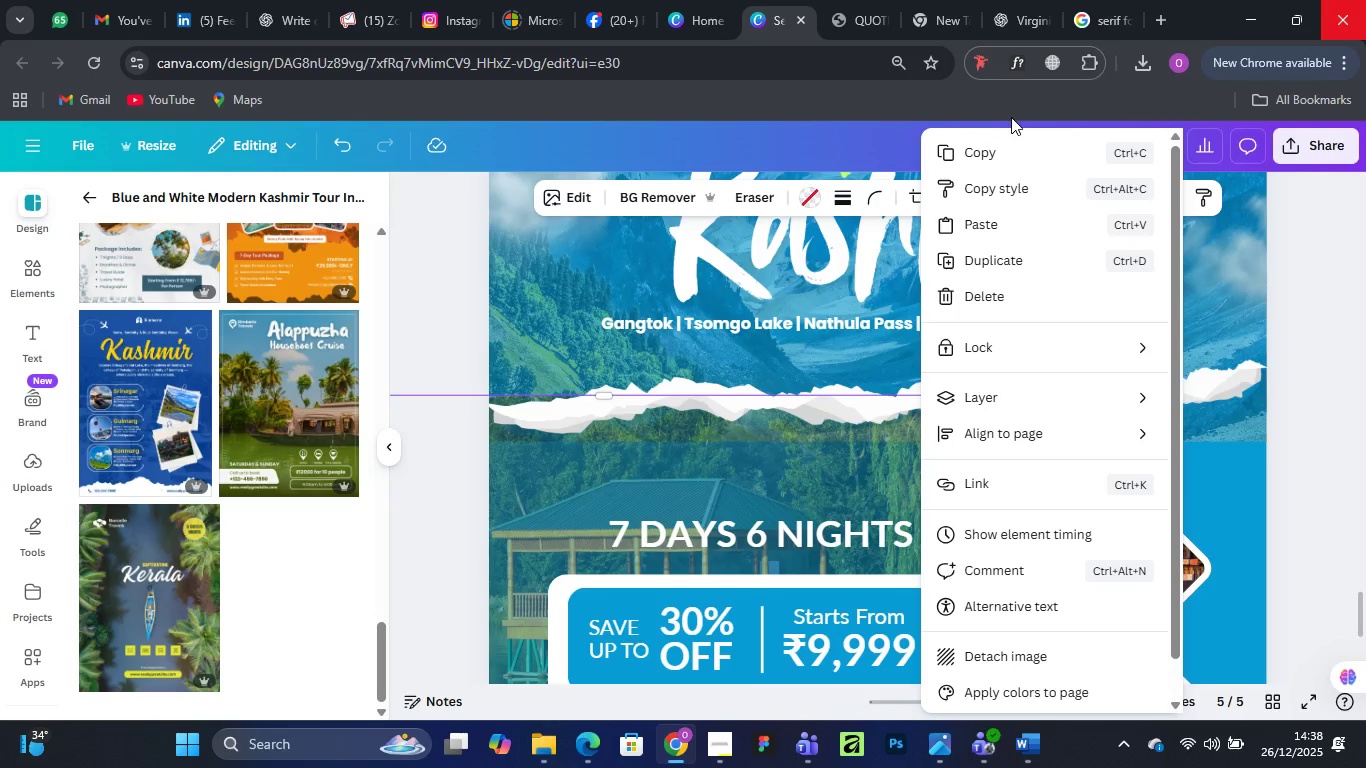 
left_click([1007, 157])
 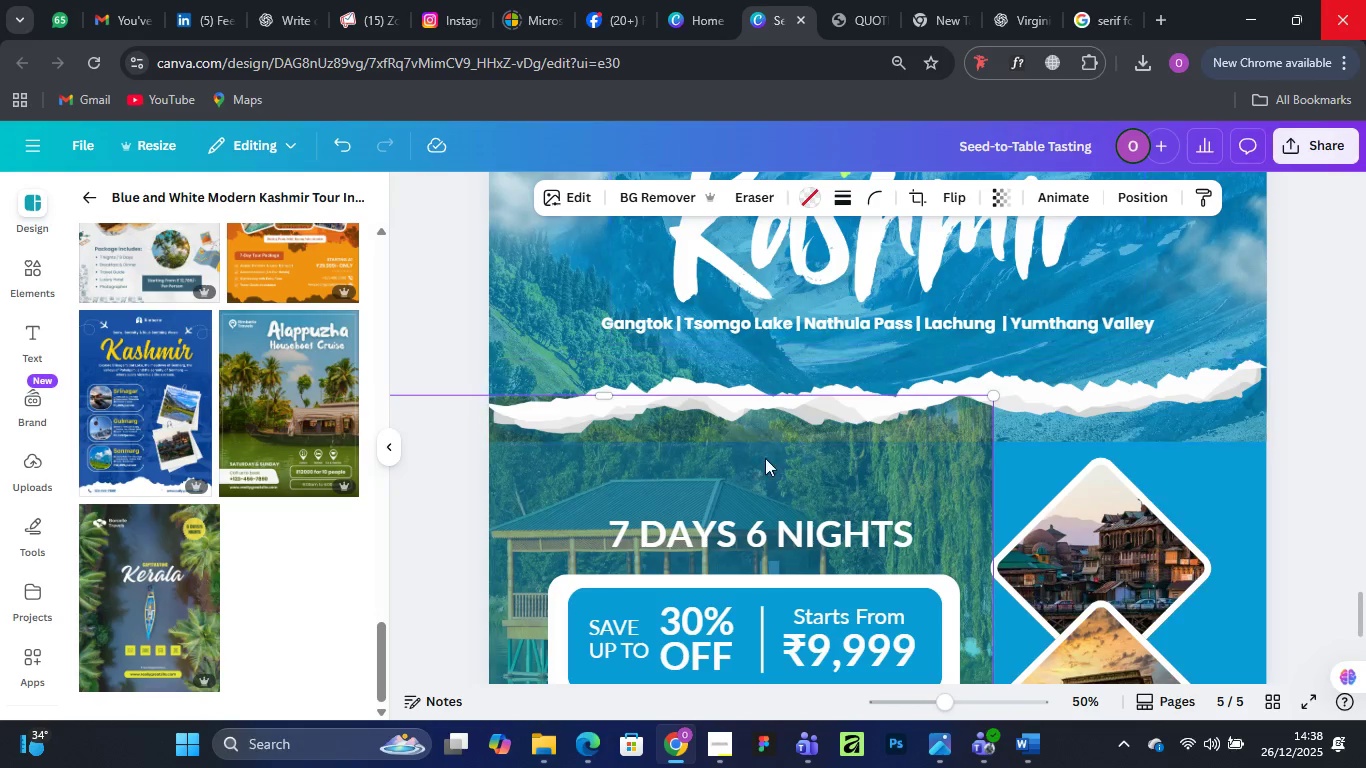 
scroll: coordinate [946, 418], scroll_direction: up, amount: 29.0
 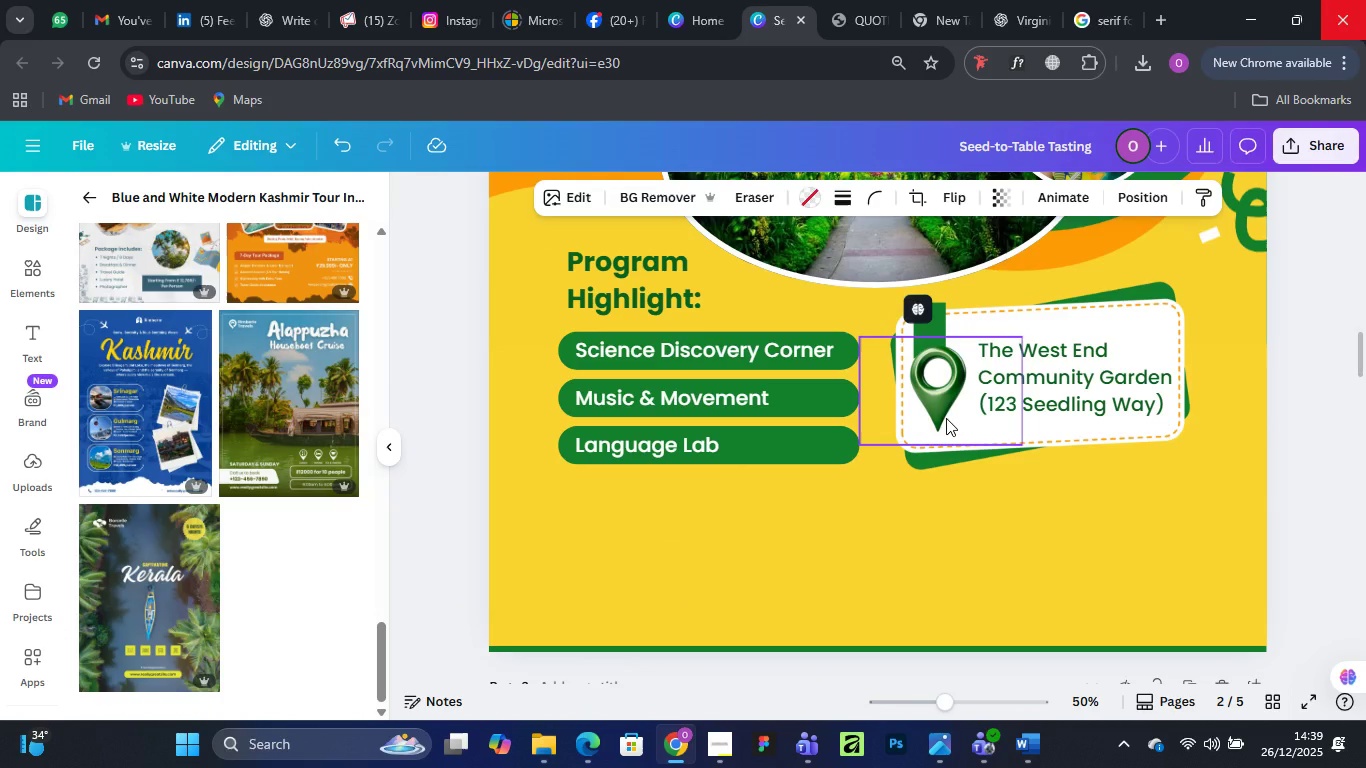 
key(Control+V)
 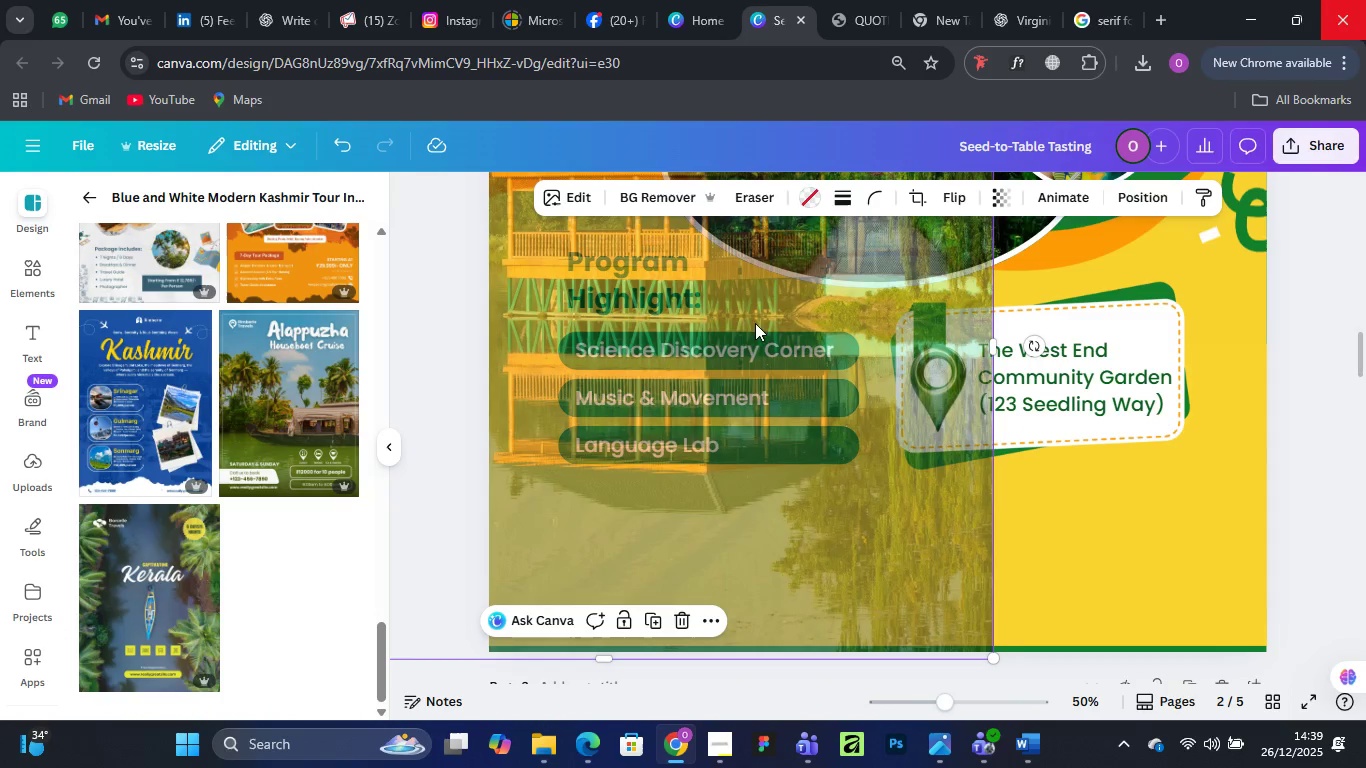 
left_click_drag(start_coordinate=[771, 536], to_coordinate=[1037, 578])
 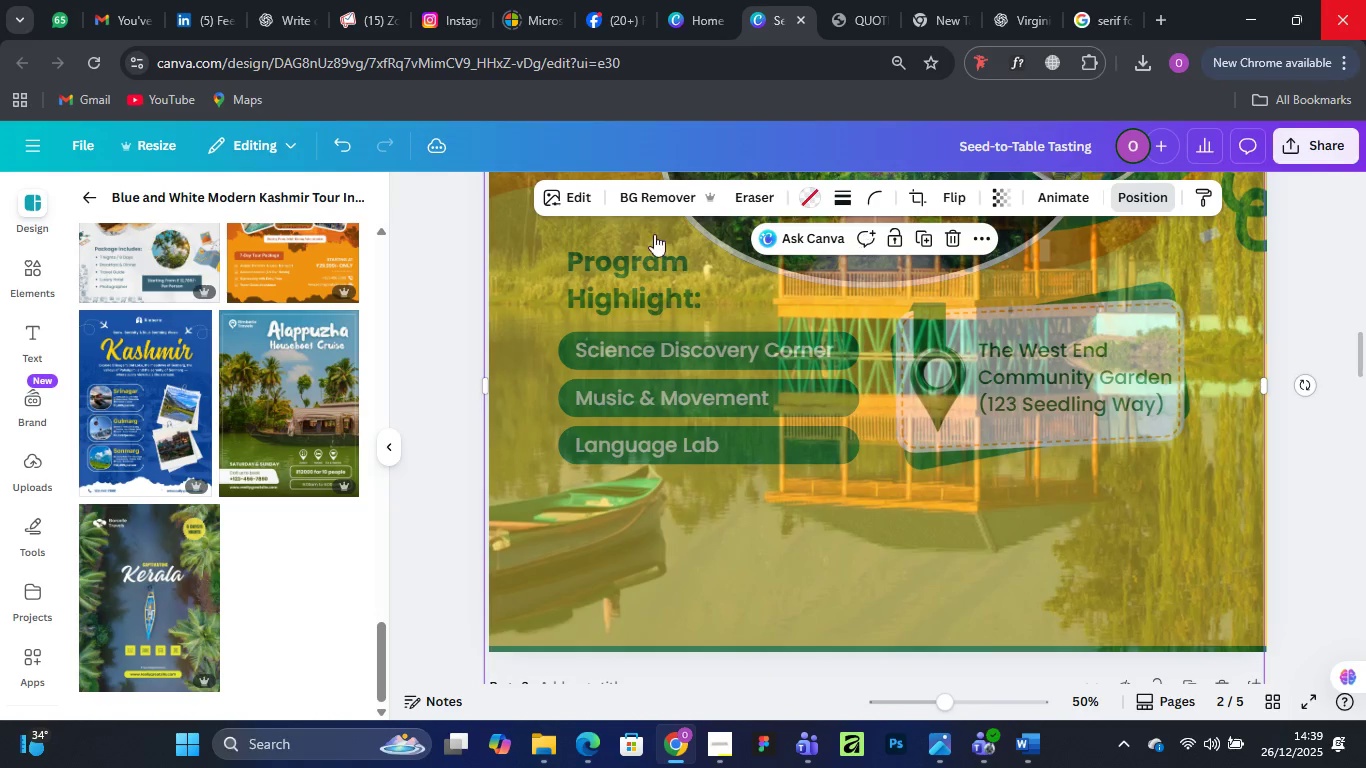 
wait(5.75)
 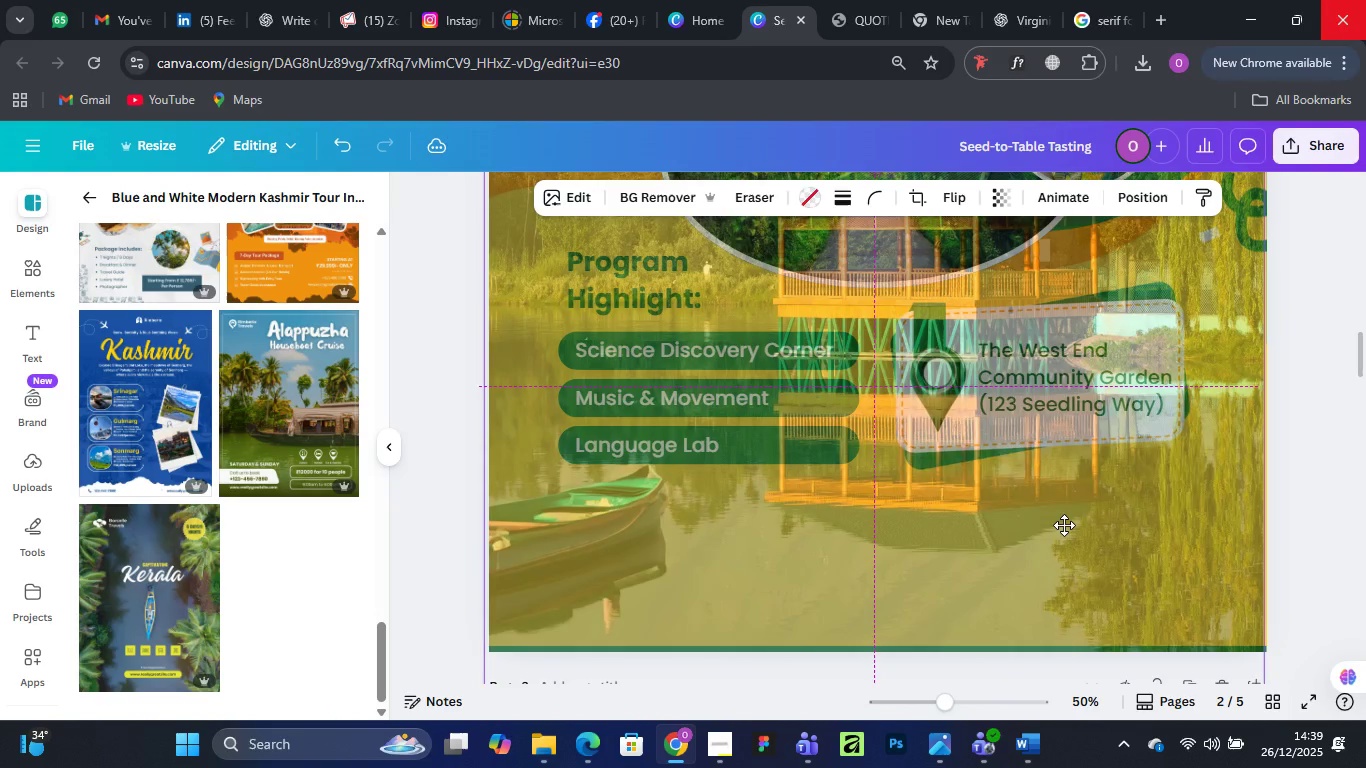 
left_click_drag(start_coordinate=[272, 353], to_coordinate=[270, 645])
 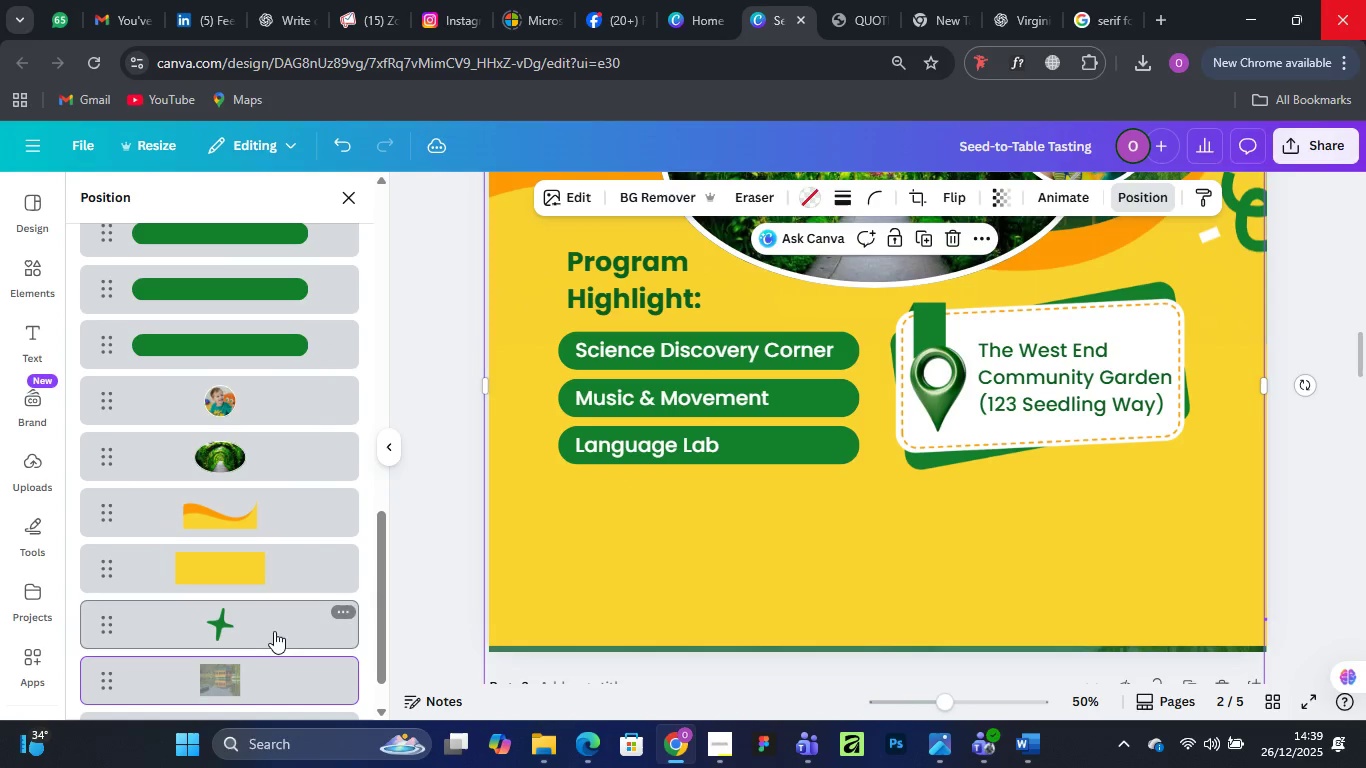 
left_click_drag(start_coordinate=[254, 673], to_coordinate=[260, 549])
 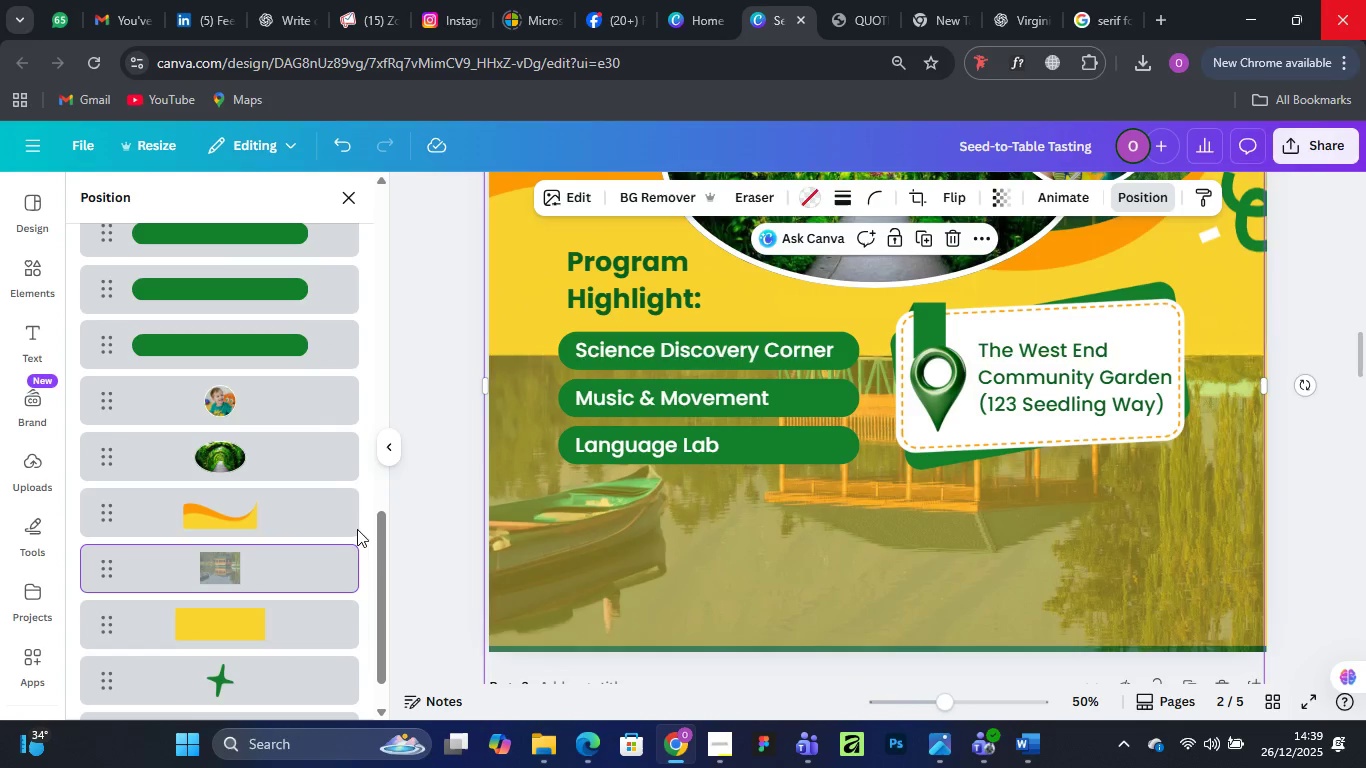 
left_click_drag(start_coordinate=[266, 567], to_coordinate=[259, 506])
 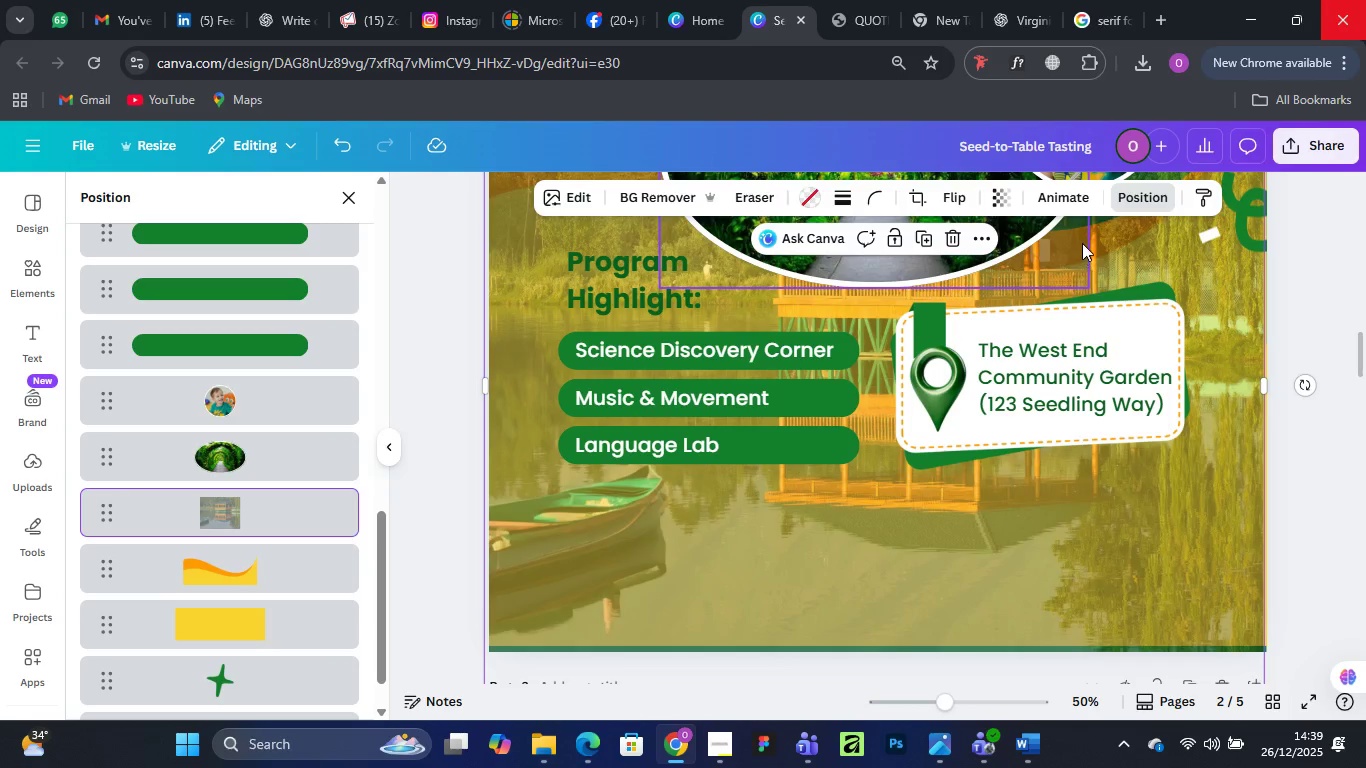 
wait(11.25)
 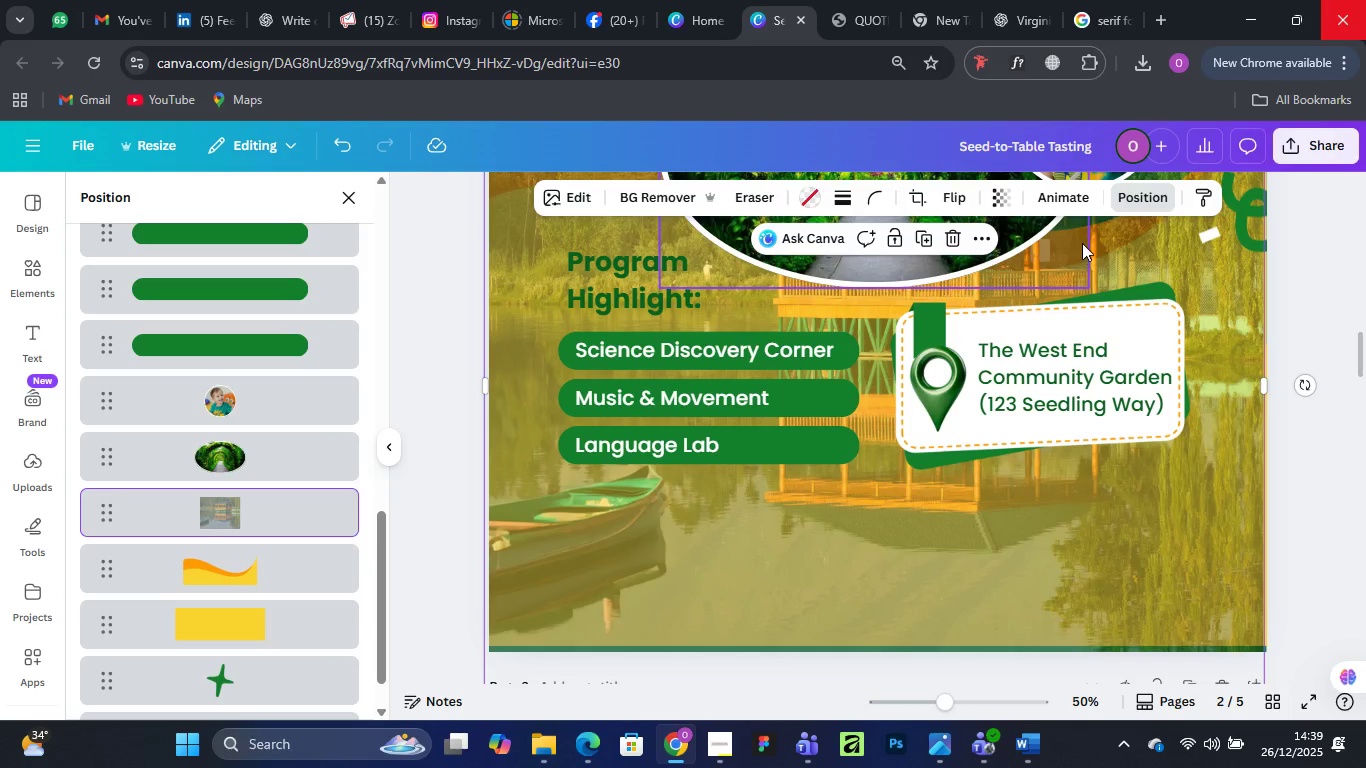 
left_click([1006, 198])
 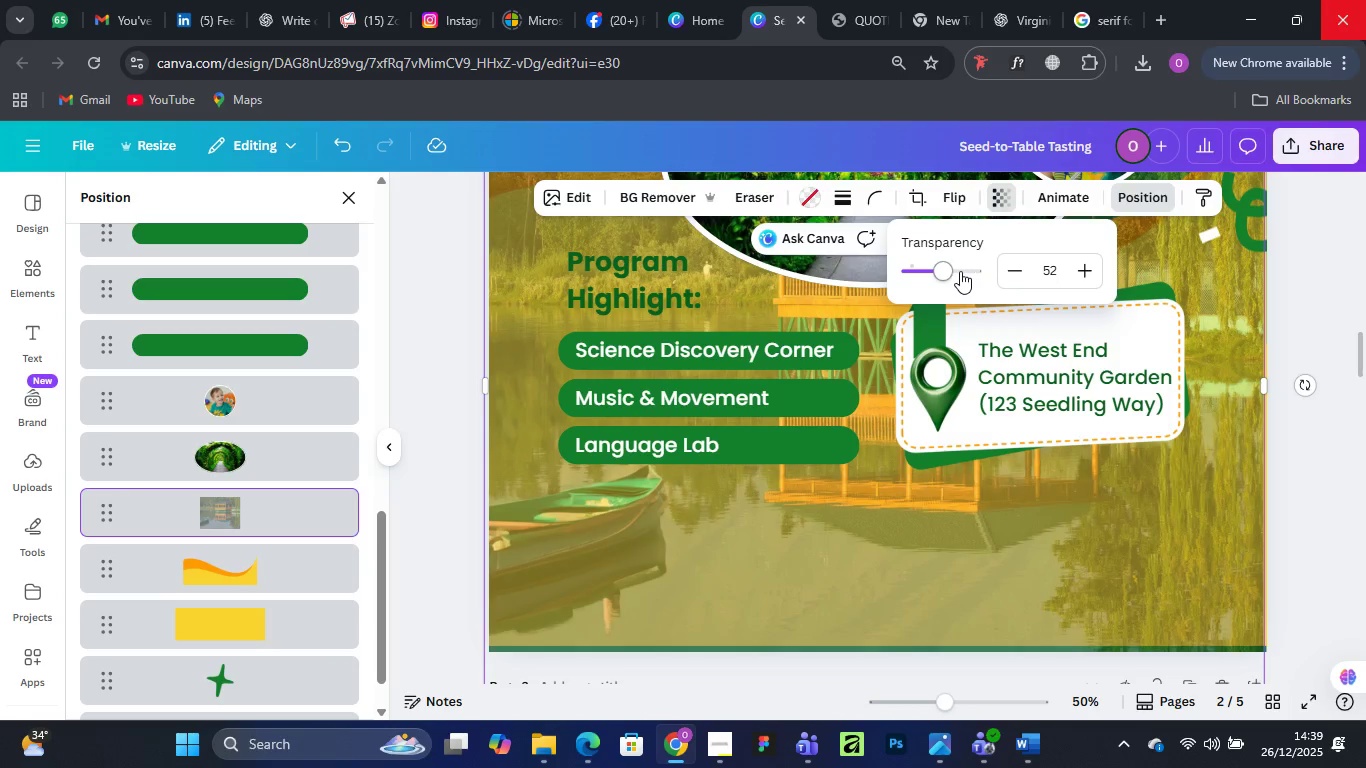 
left_click_drag(start_coordinate=[946, 270], to_coordinate=[917, 270])
 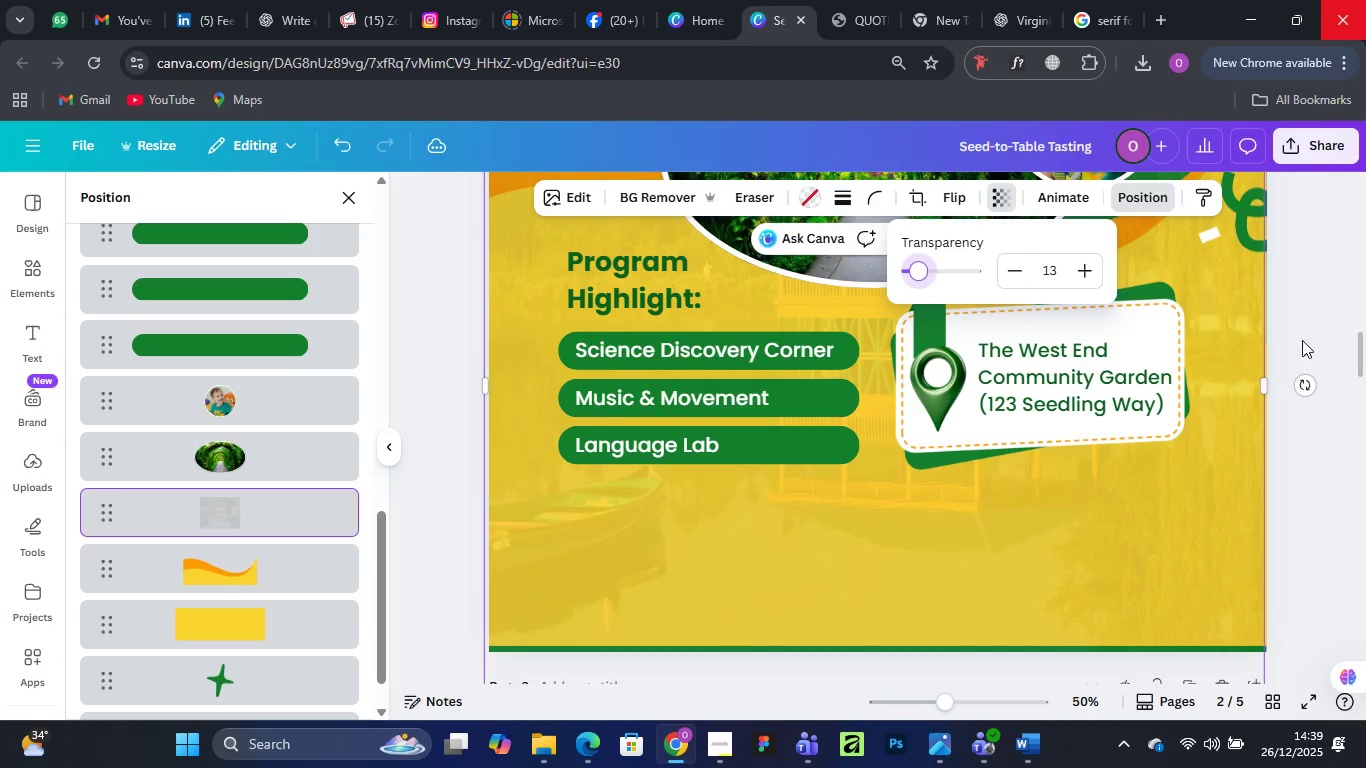 
left_click([1315, 334])
 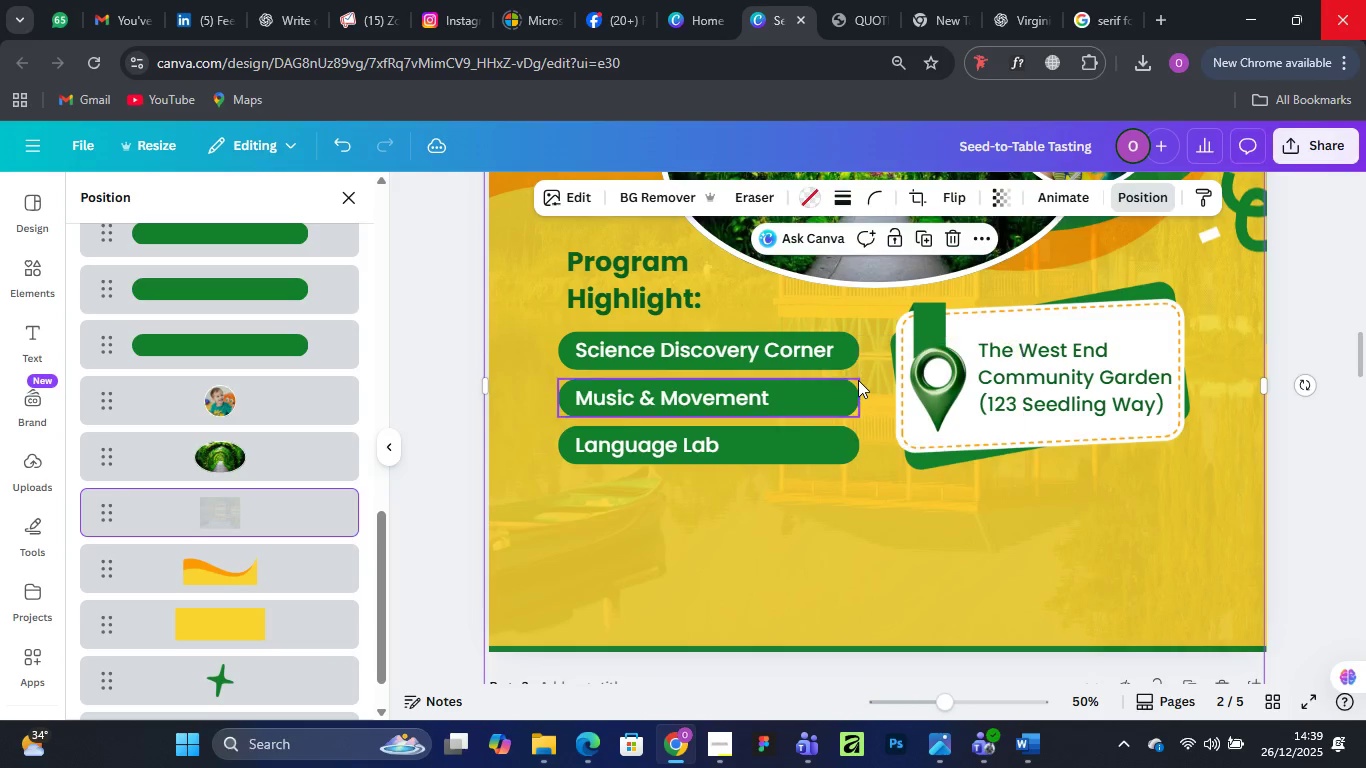 
scroll: coordinate [858, 380], scroll_direction: up, amount: 3.0
 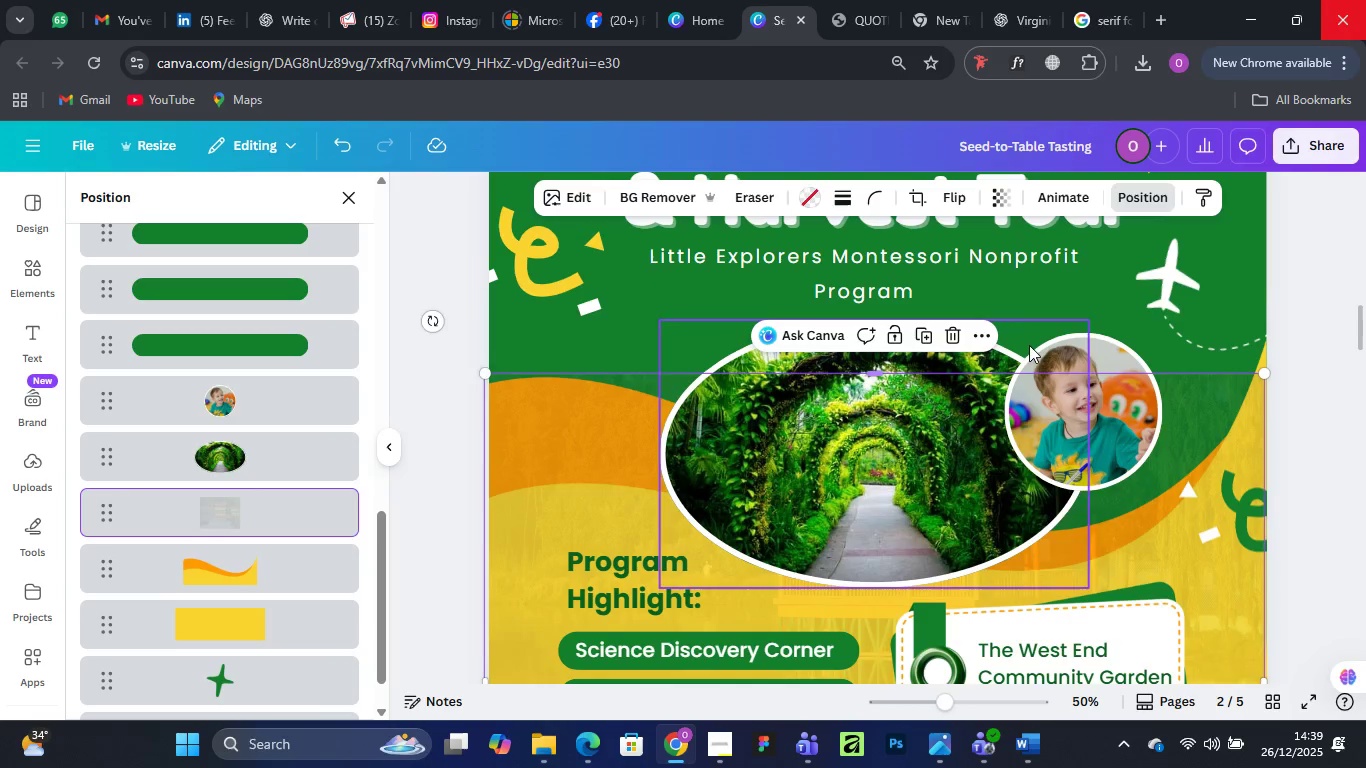 
wait(5.66)
 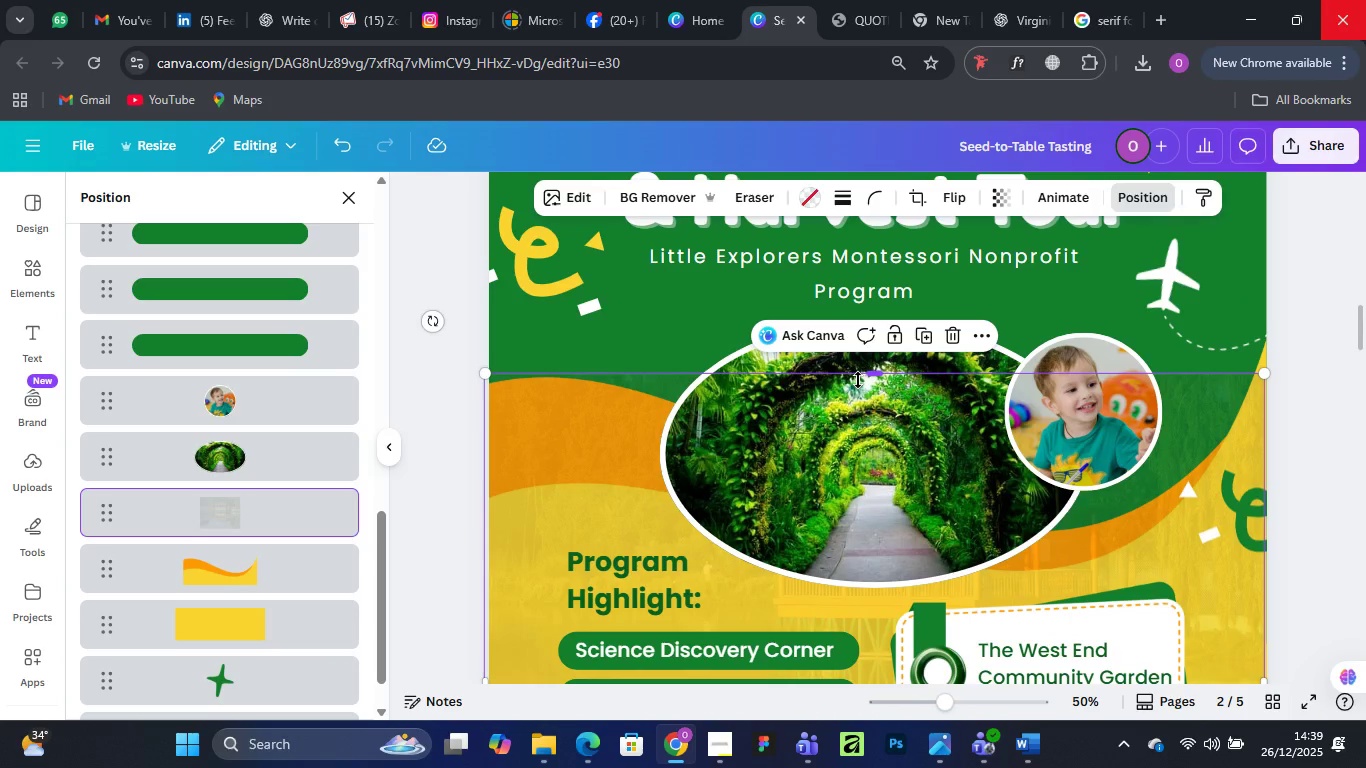 
left_click_drag(start_coordinate=[877, 374], to_coordinate=[879, 425])
 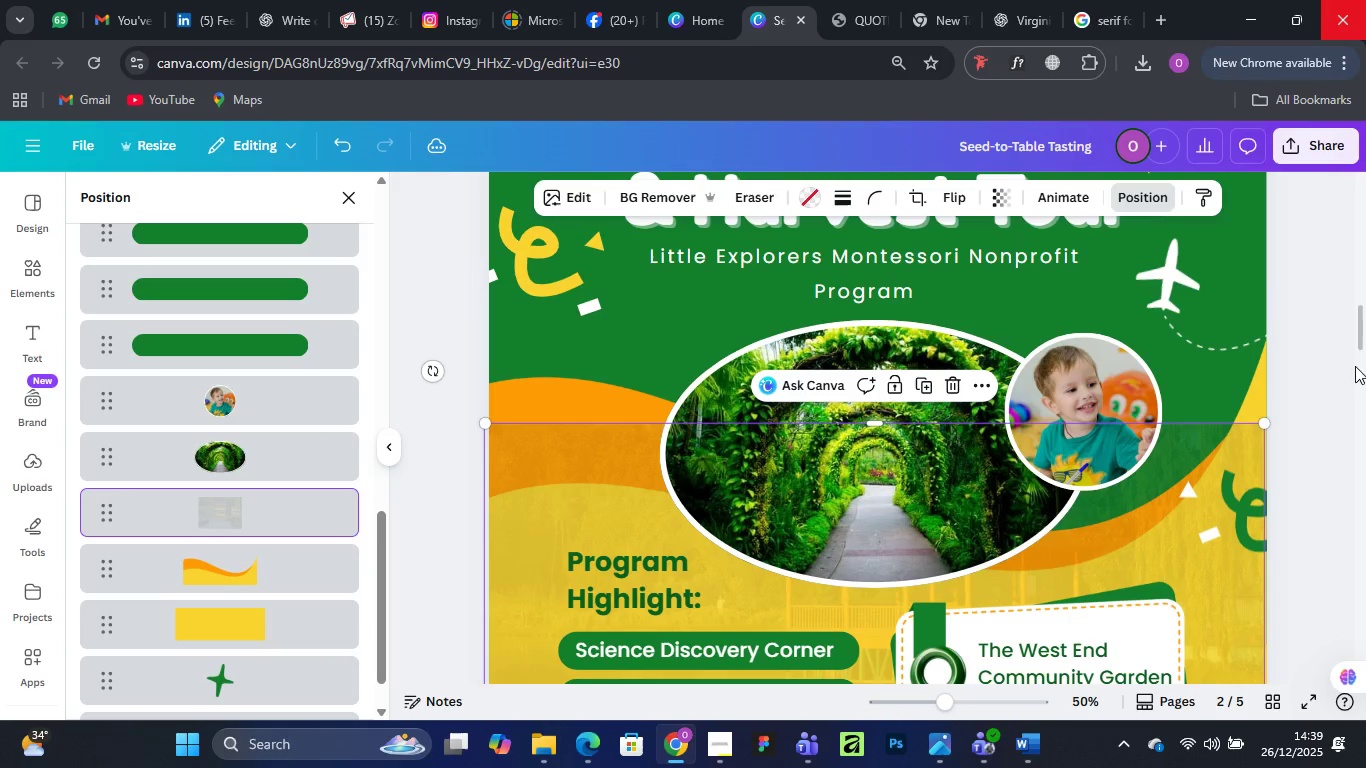 
left_click([1311, 359])
 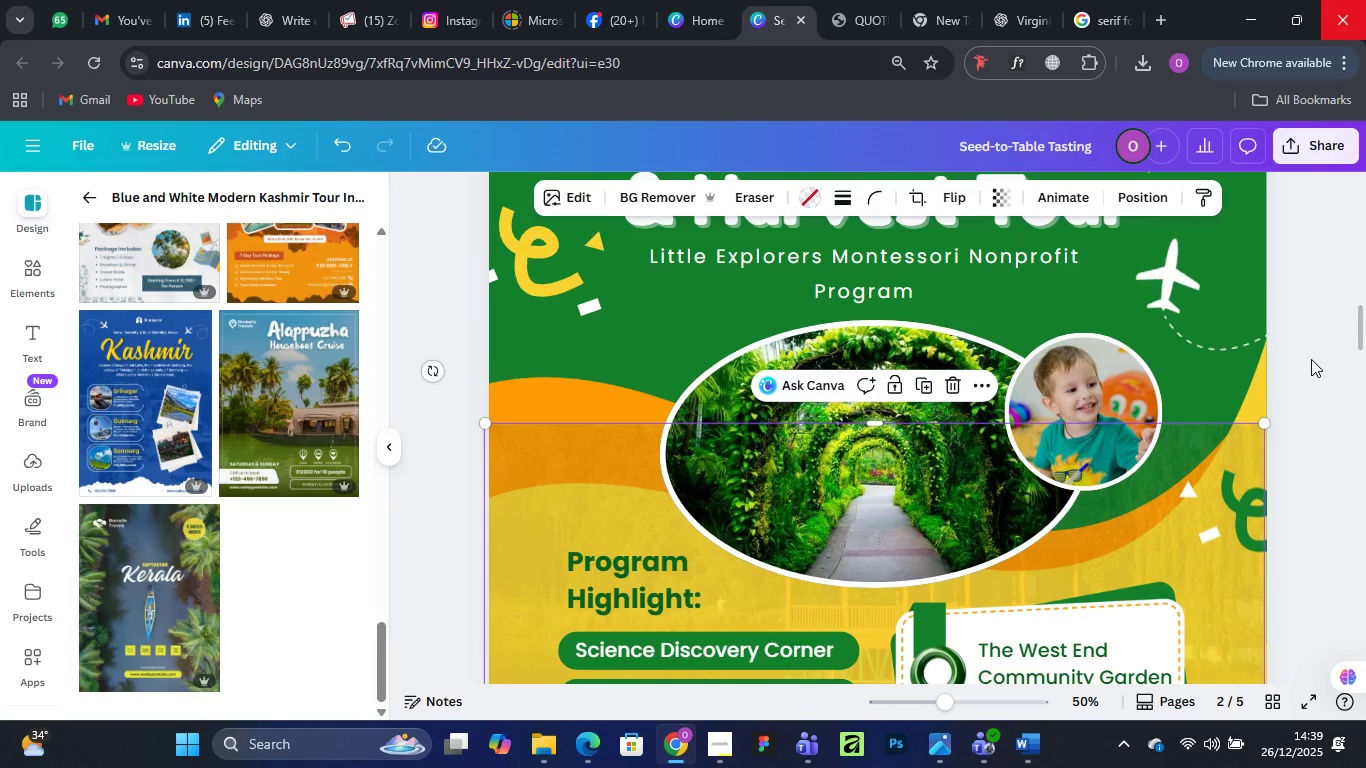 
left_click([1311, 359])
 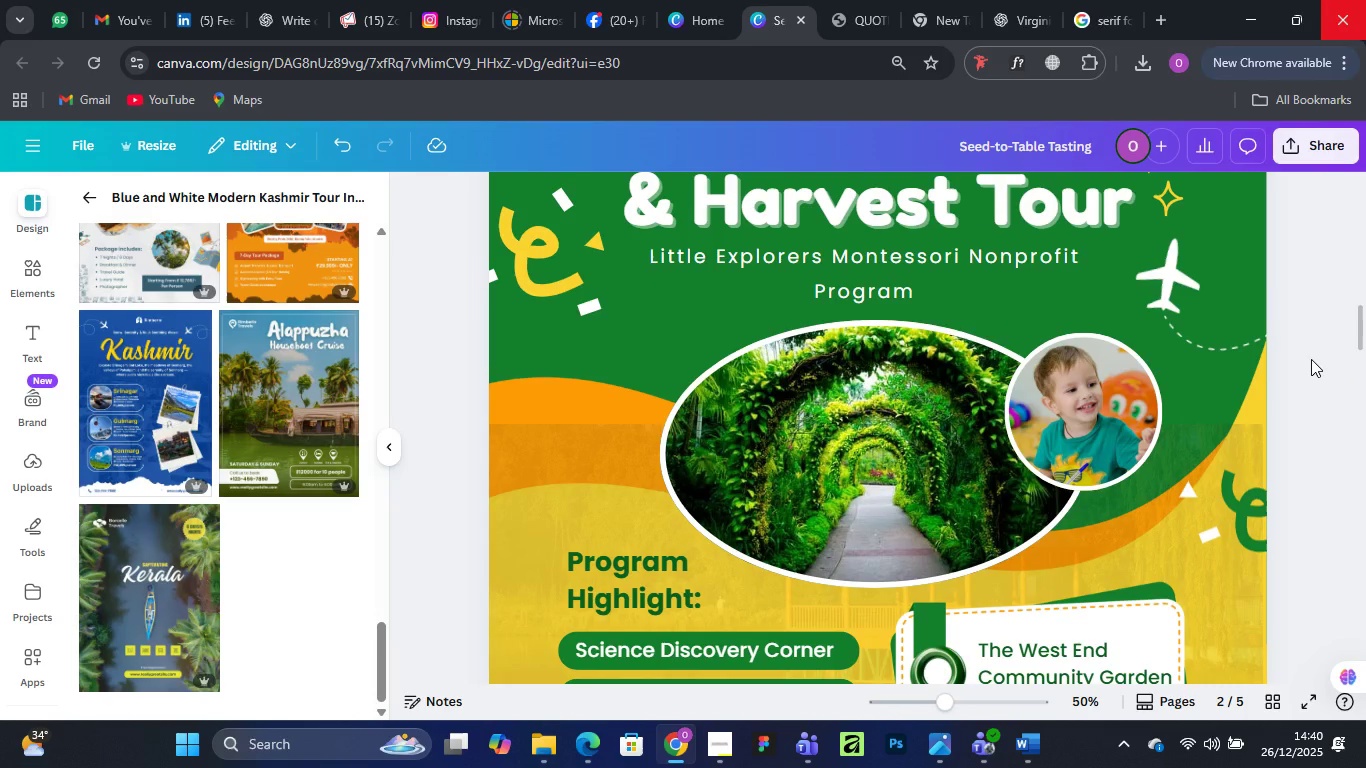 
wait(32.7)
 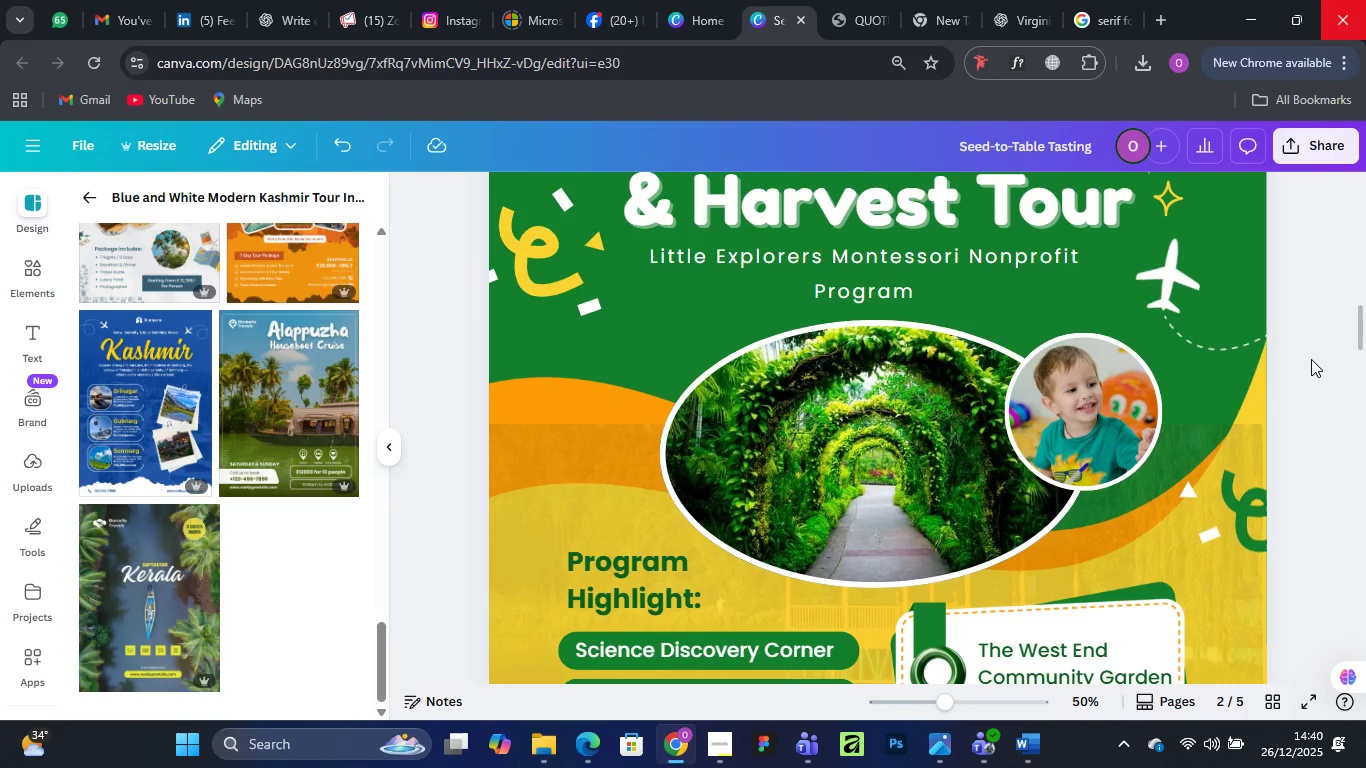 
scroll: coordinate [183, 505], scroll_direction: up, amount: 3.0
 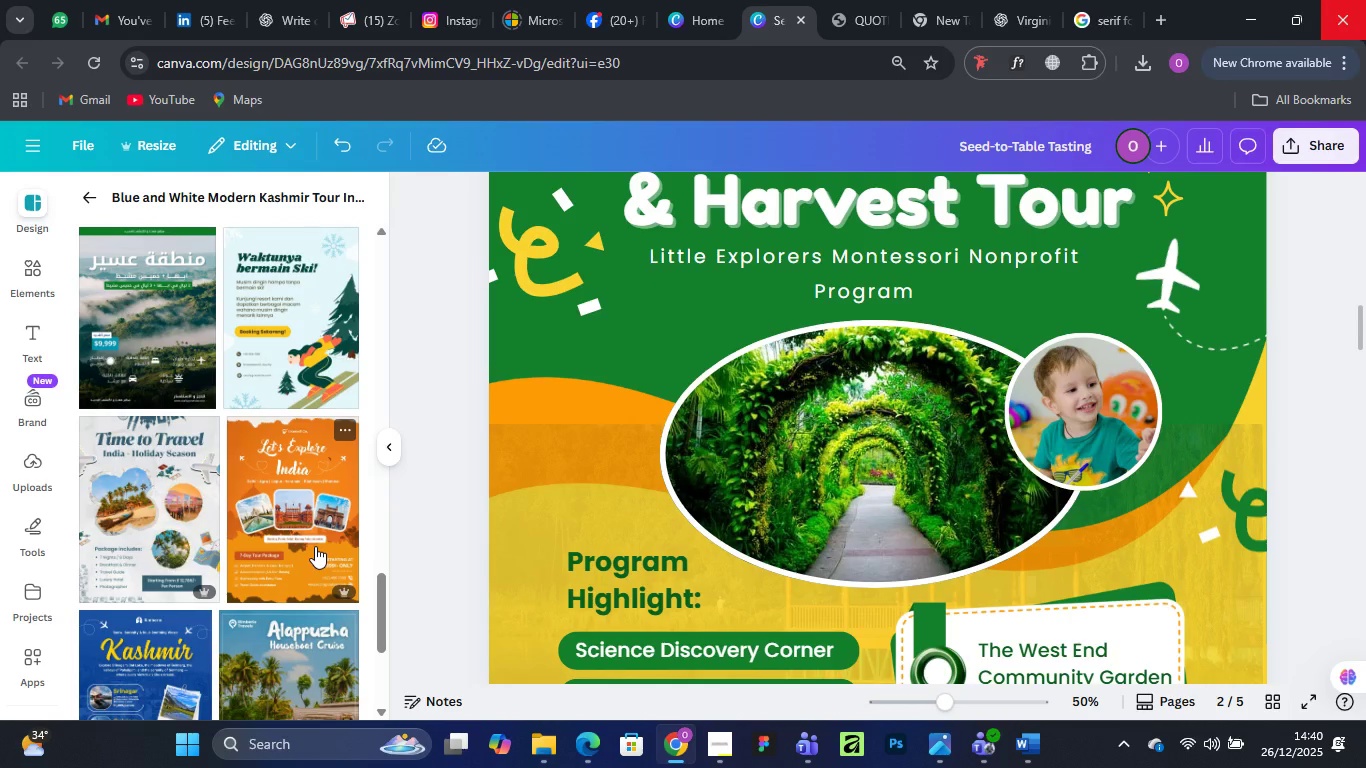 
mouse_move([321, 376])
 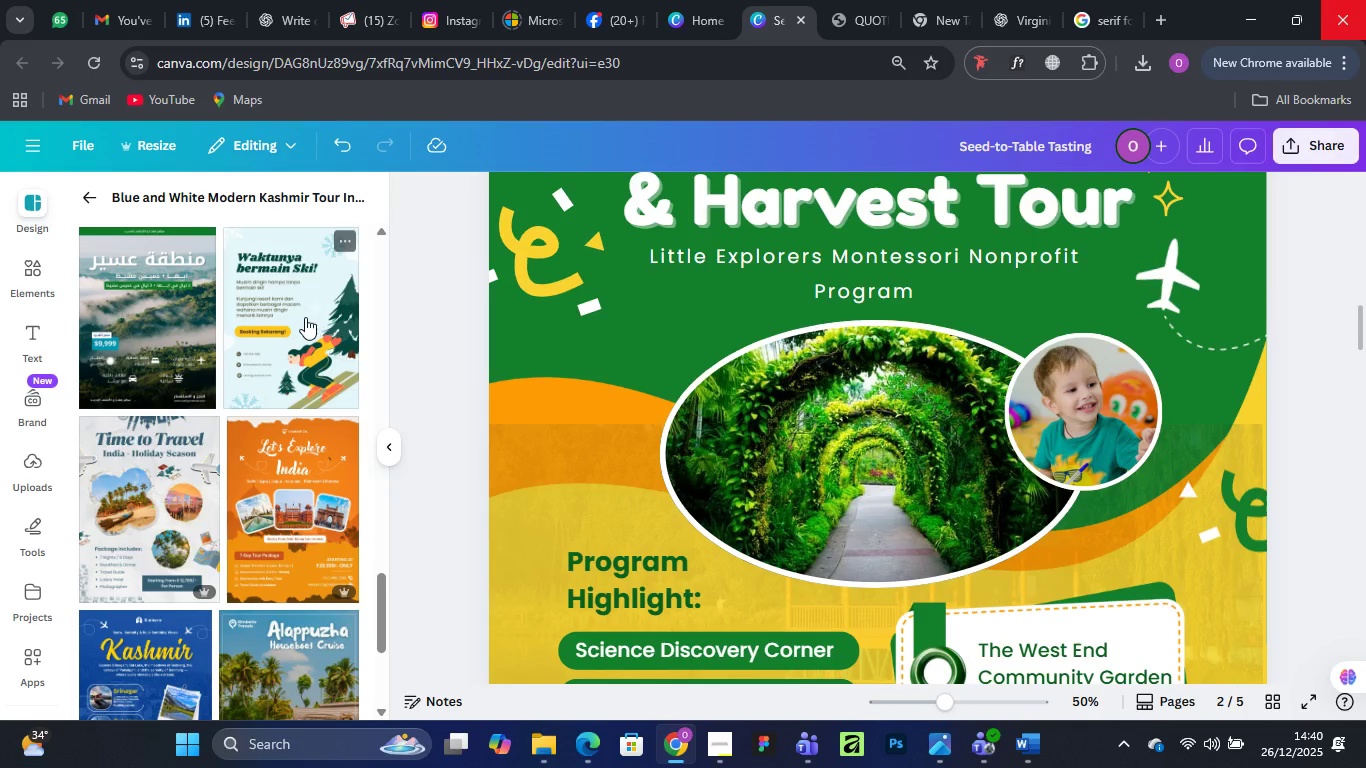 
scroll: coordinate [869, 469], scroll_direction: down, amount: 11.0
 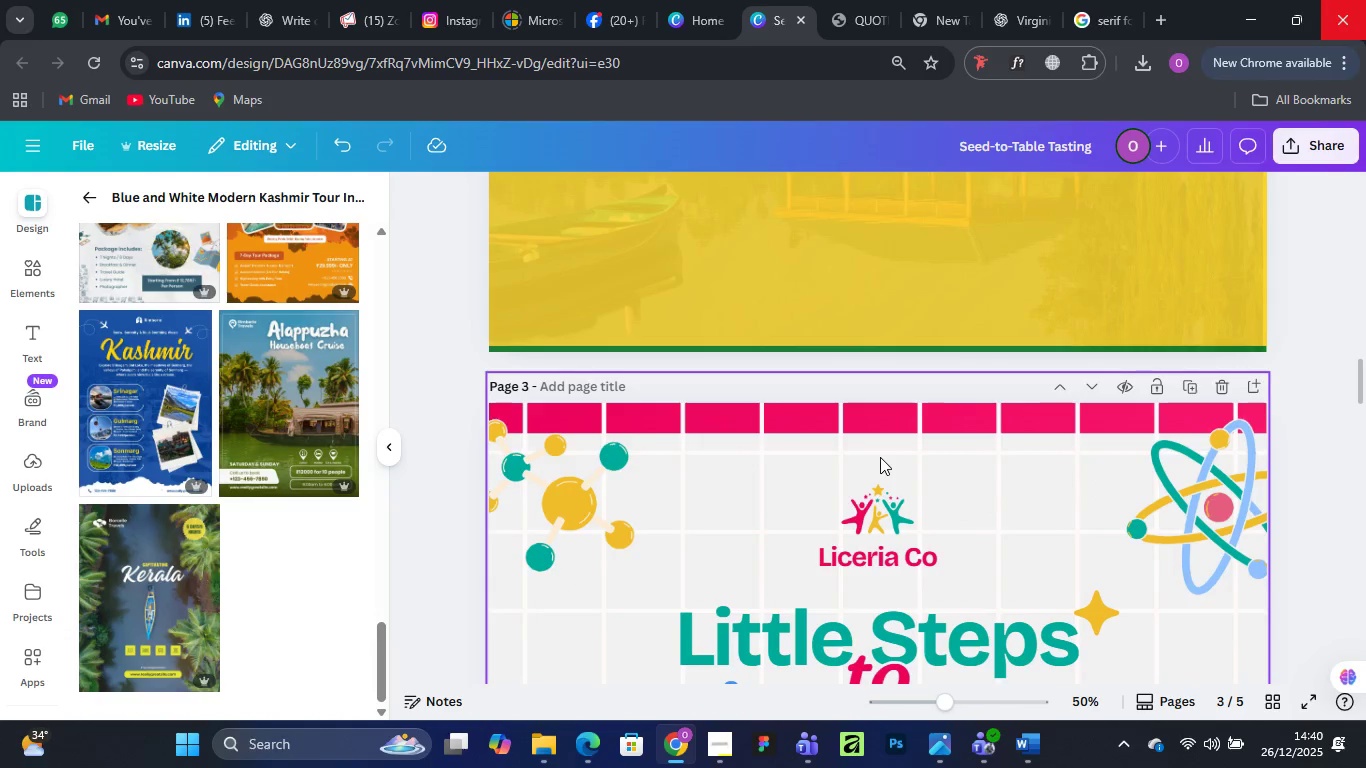 
scroll: coordinate [880, 457], scroll_direction: up, amount: 6.0
 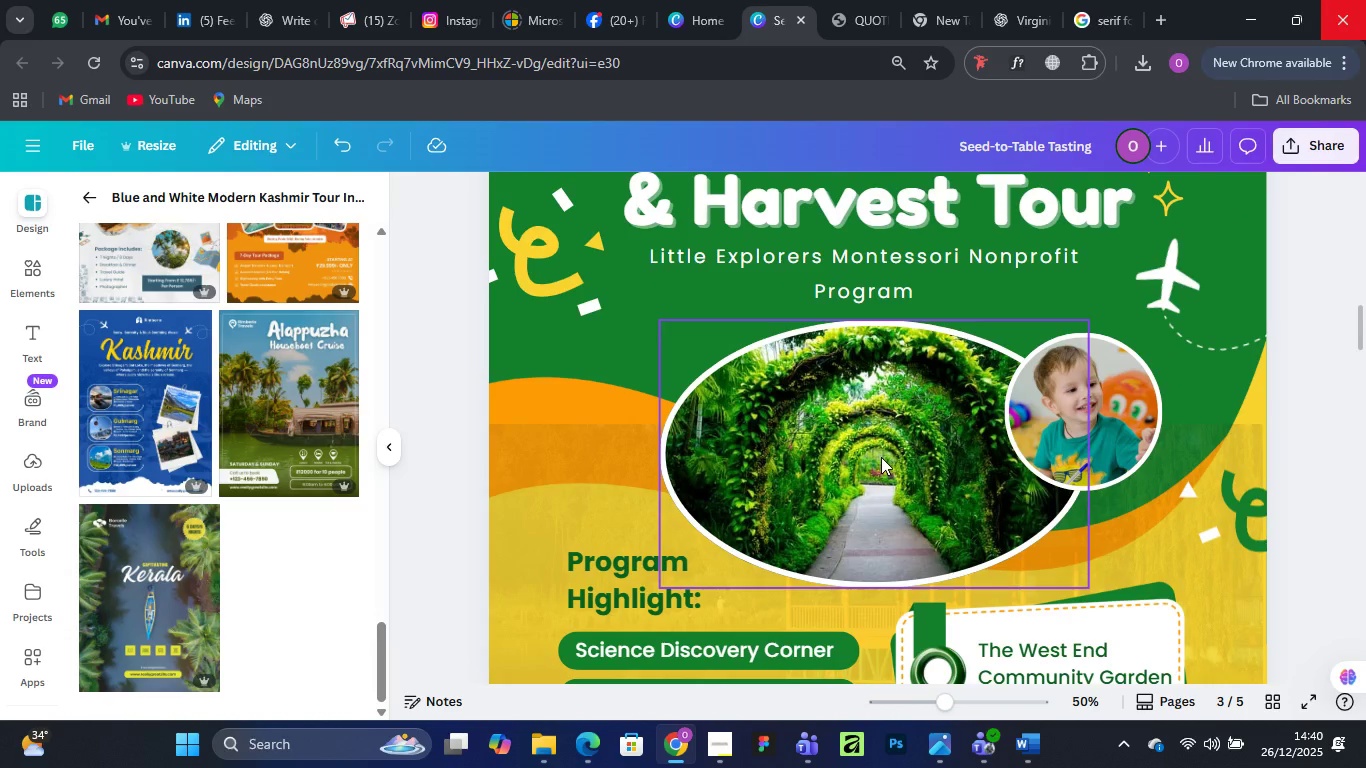 
scroll: coordinate [881, 457], scroll_direction: down, amount: 5.0
 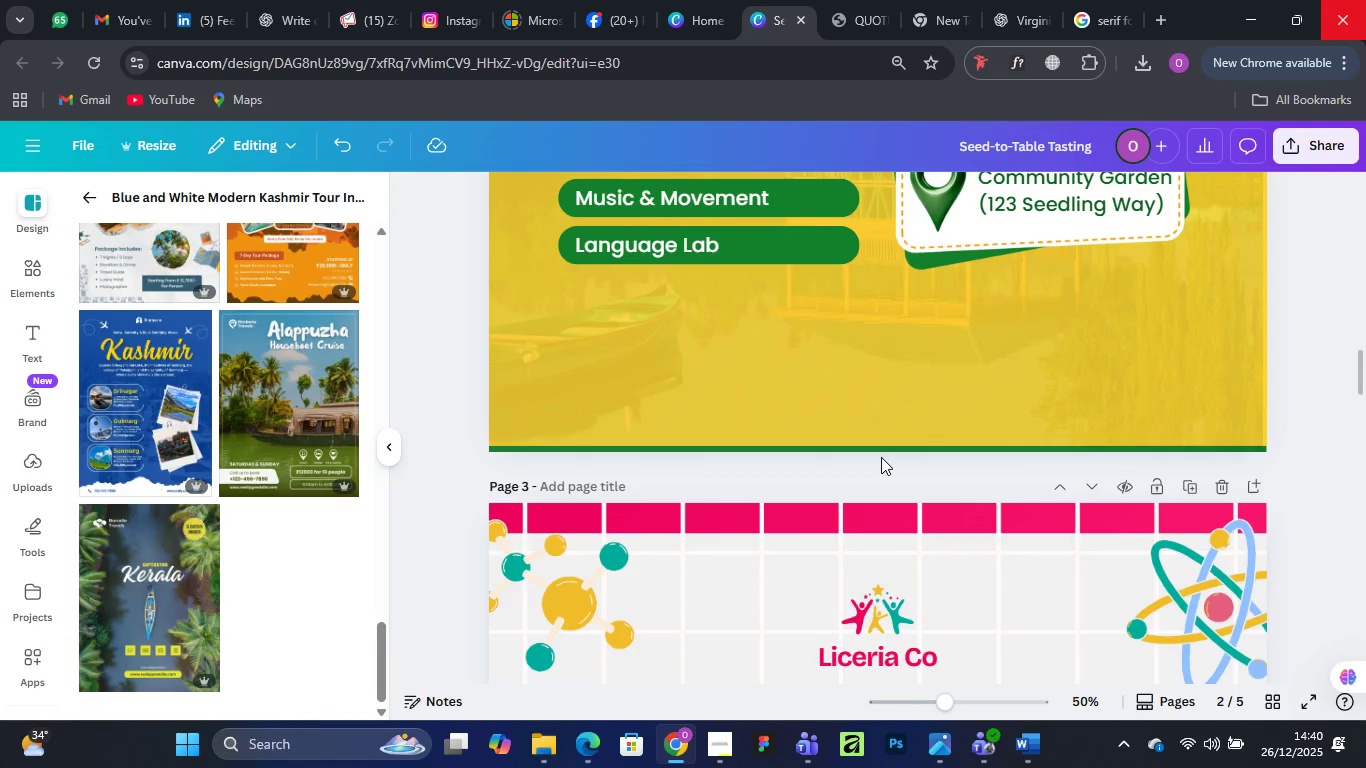 
scroll: coordinate [881, 457], scroll_direction: up, amount: 2.0
 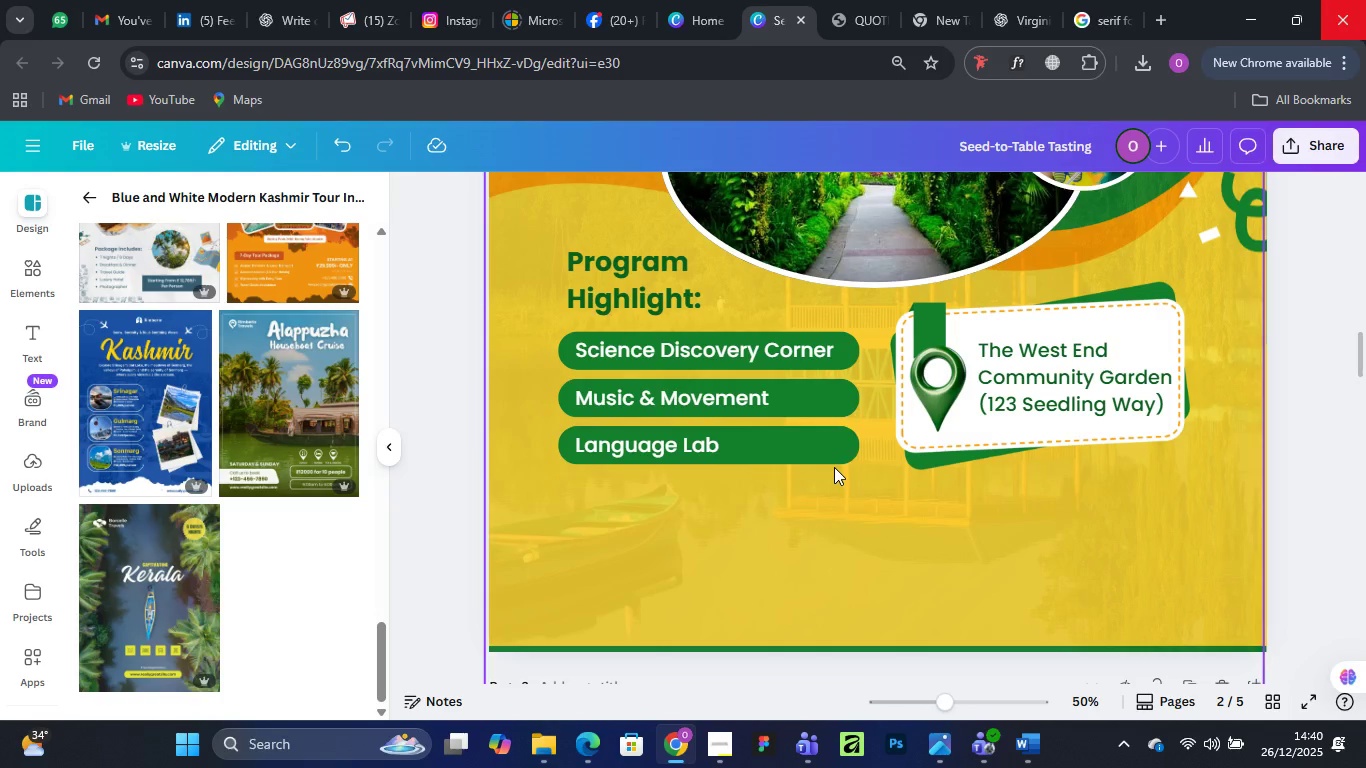 
scroll: coordinate [126, 547], scroll_direction: down, amount: 6.0
 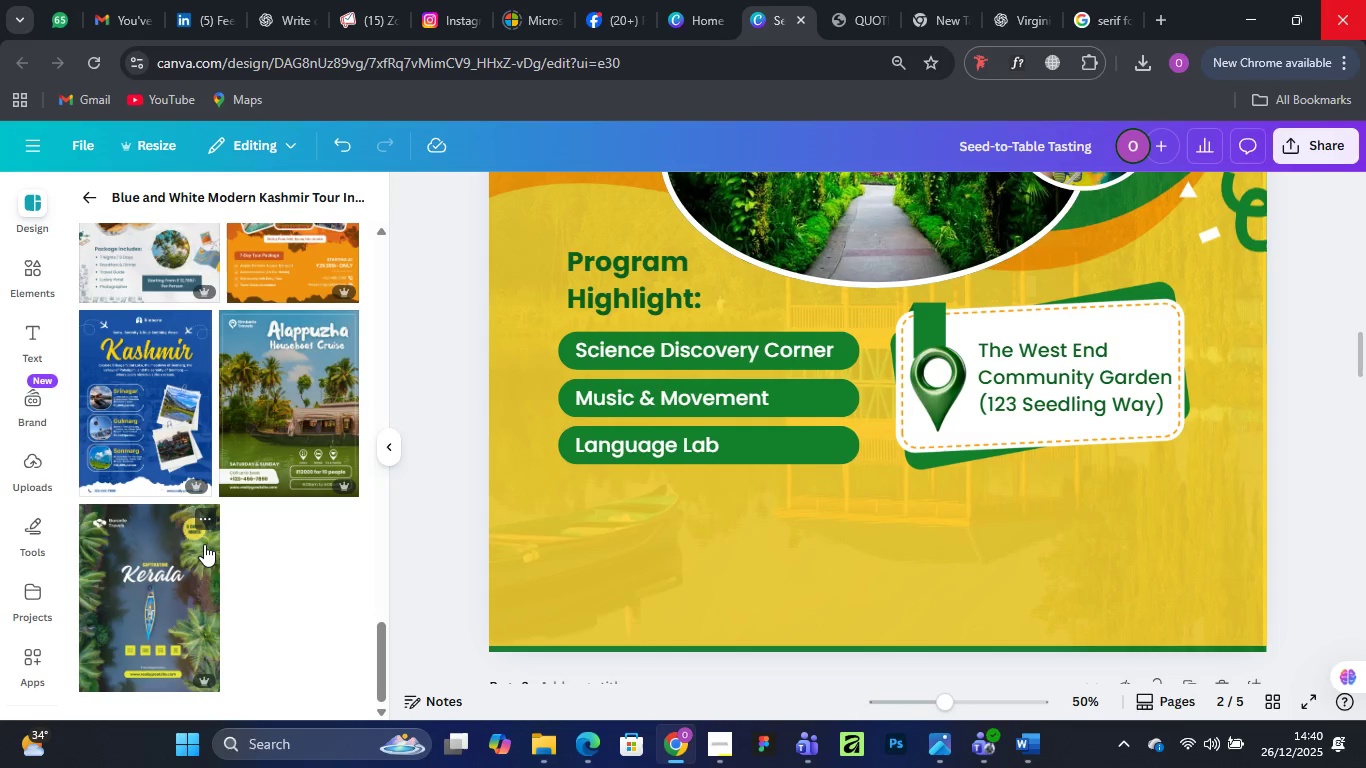 
scroll: coordinate [229, 377], scroll_direction: up, amount: 5.0
 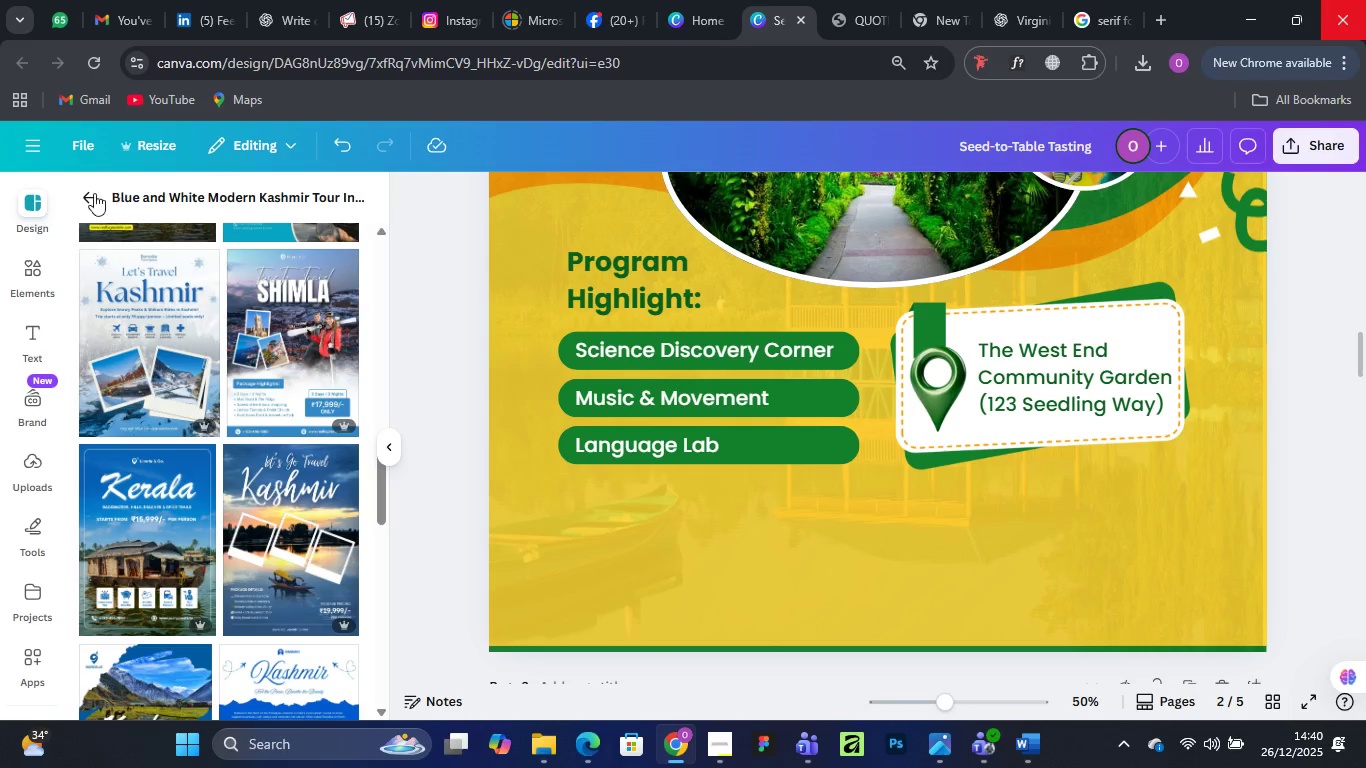 
left_click([89, 197])
 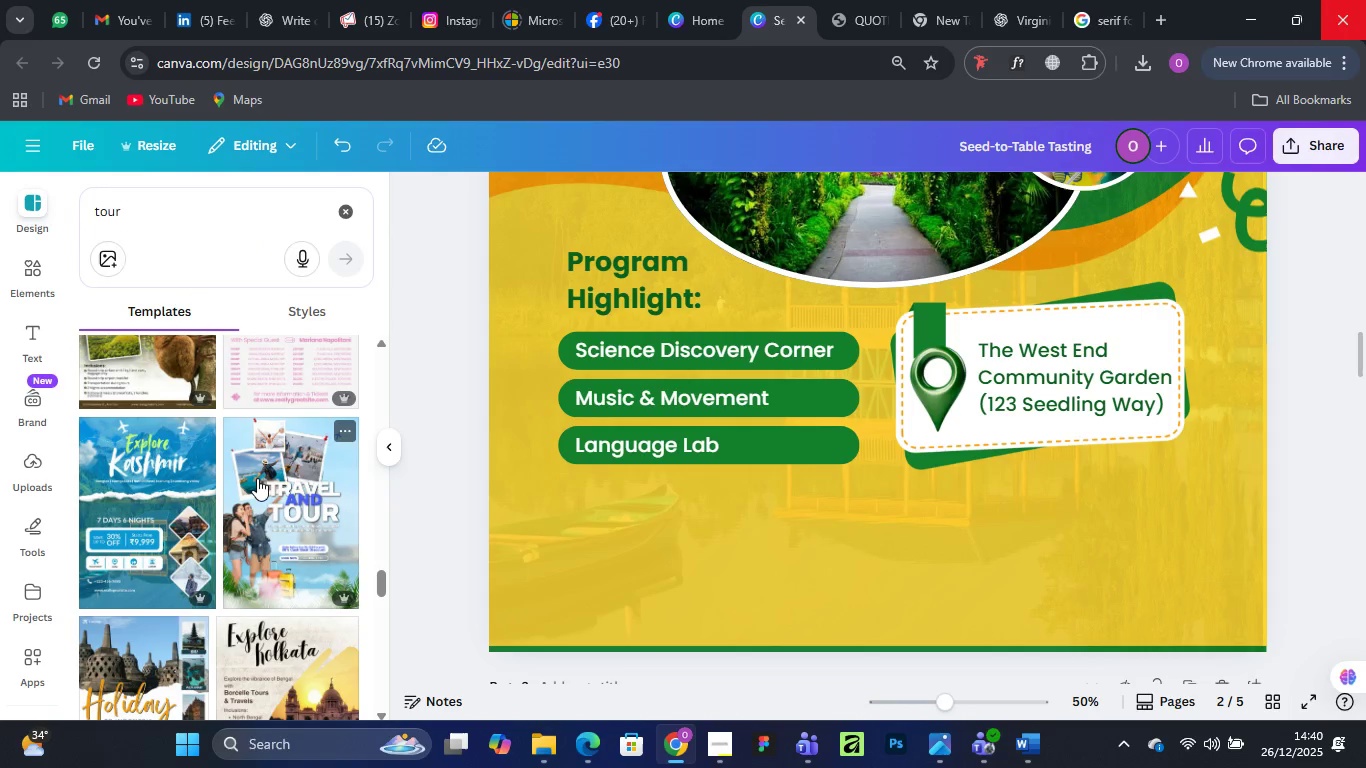 
scroll: coordinate [257, 476], scroll_direction: down, amount: 6.0
 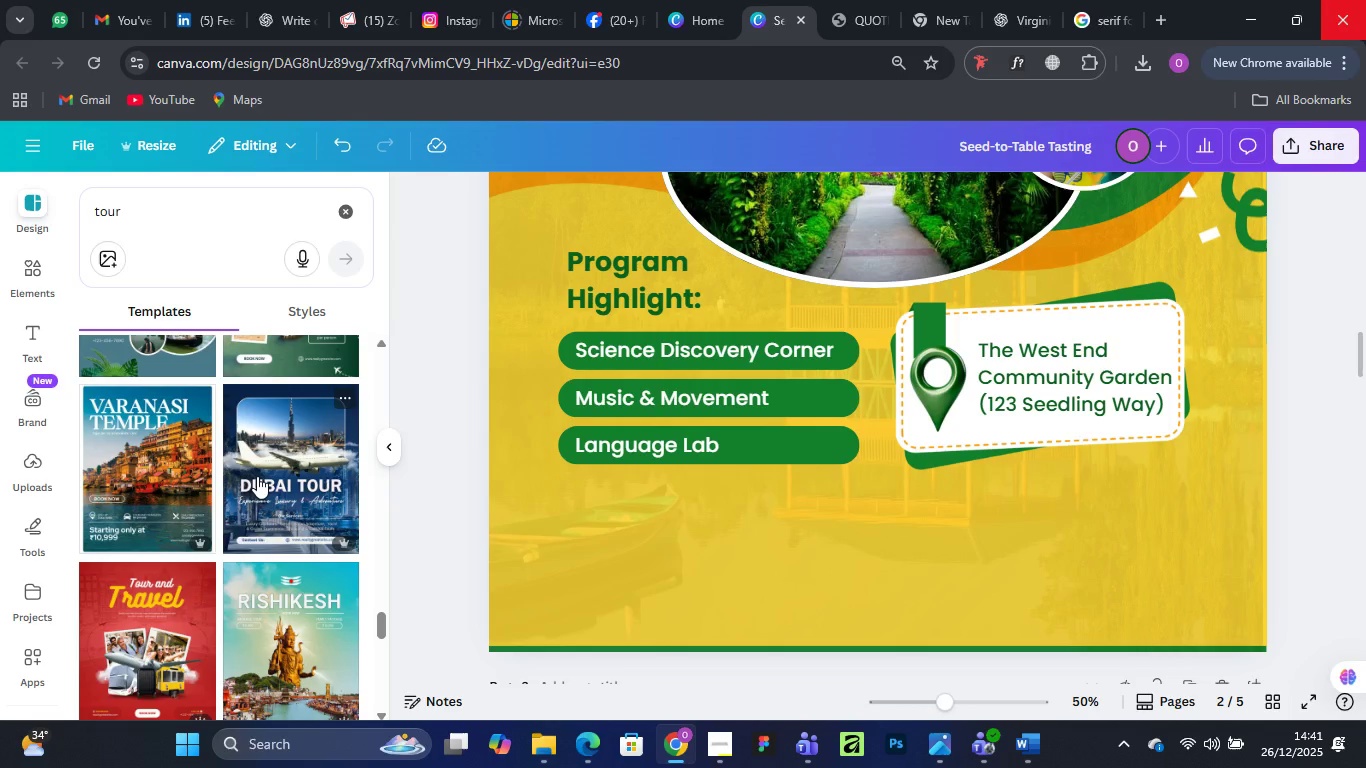 
wait(12.84)
 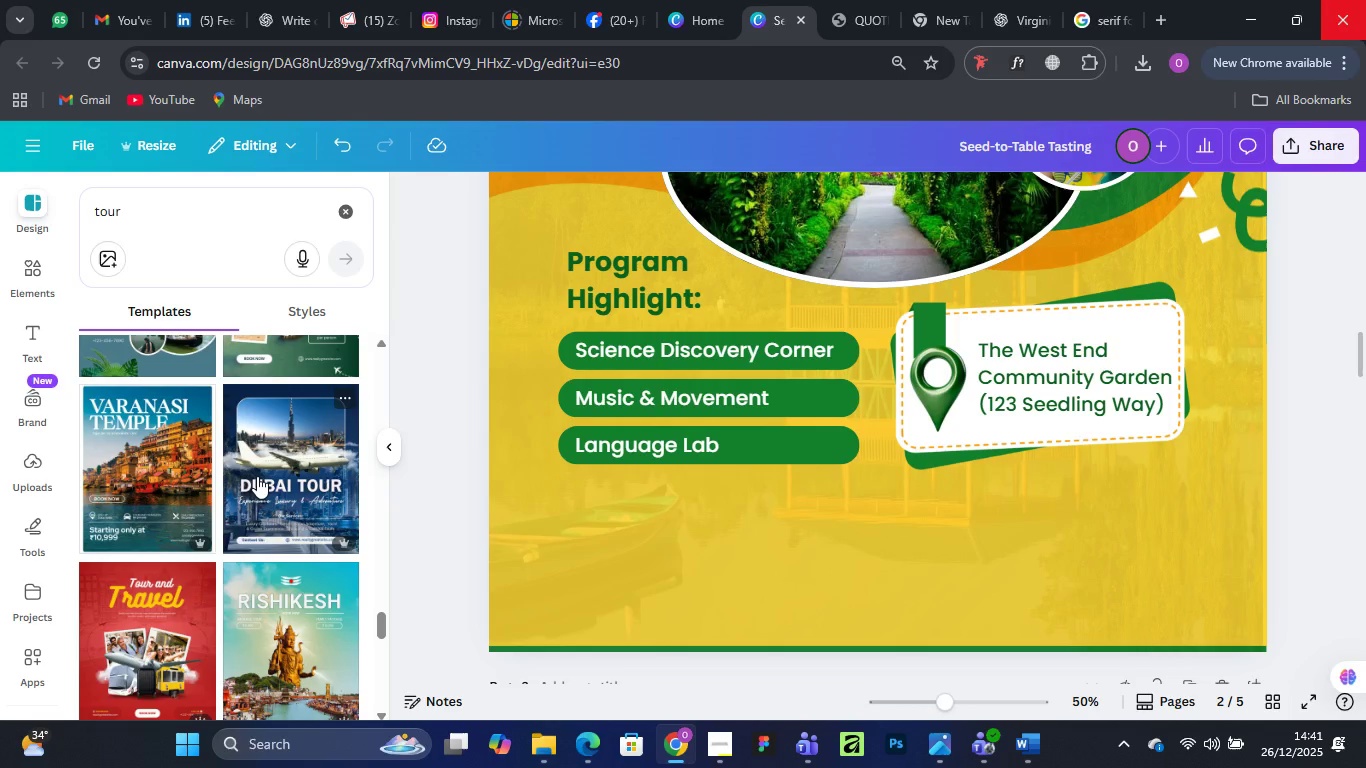 
scroll: coordinate [238, 588], scroll_direction: down, amount: 6.0
 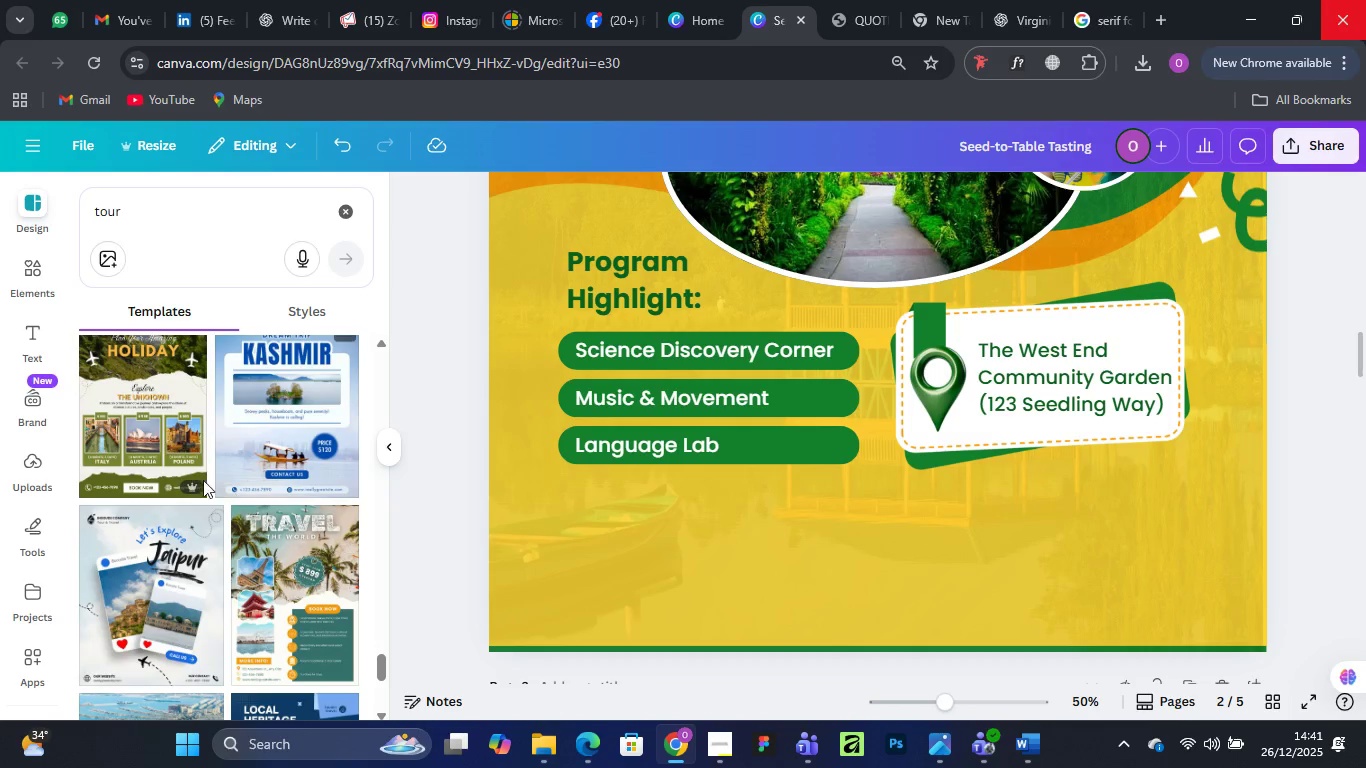 
wait(7.67)
 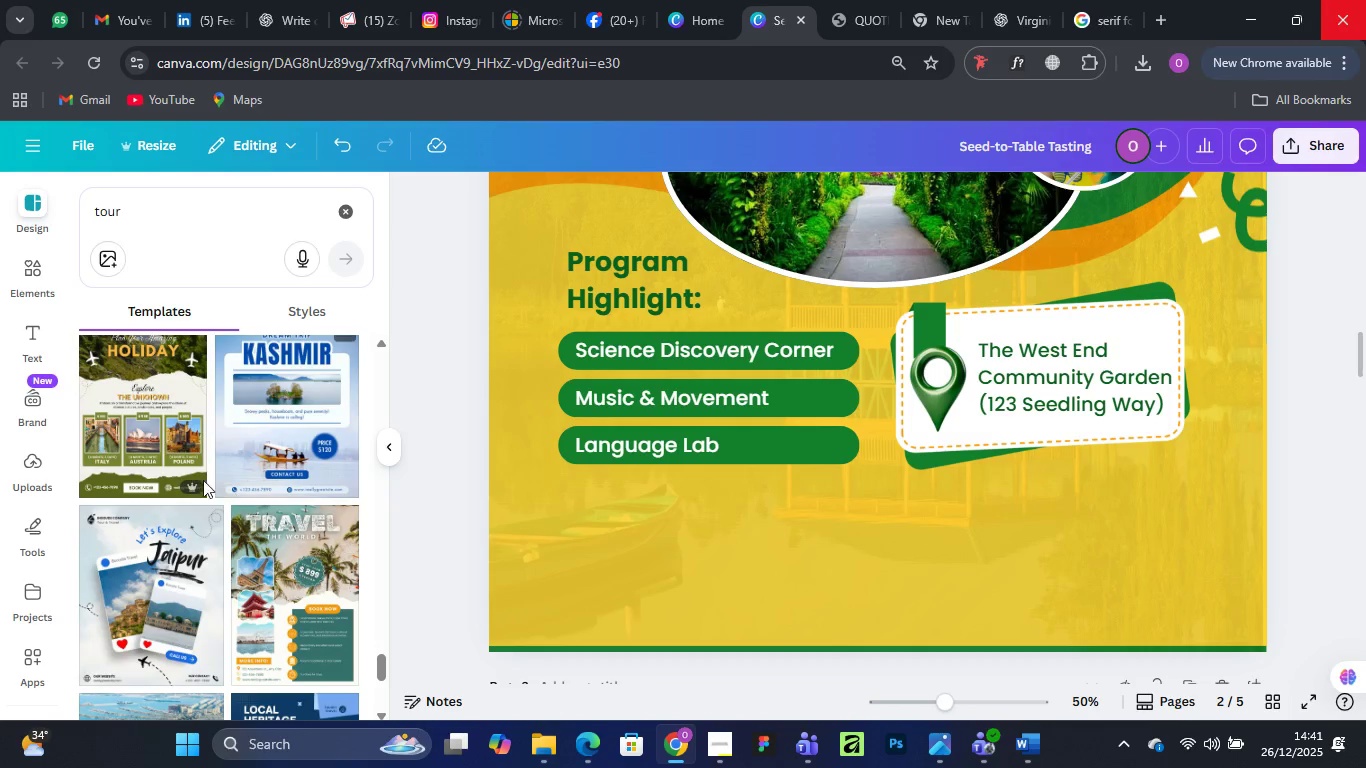 
scroll: coordinate [771, 488], scroll_direction: down, amount: 40.0
 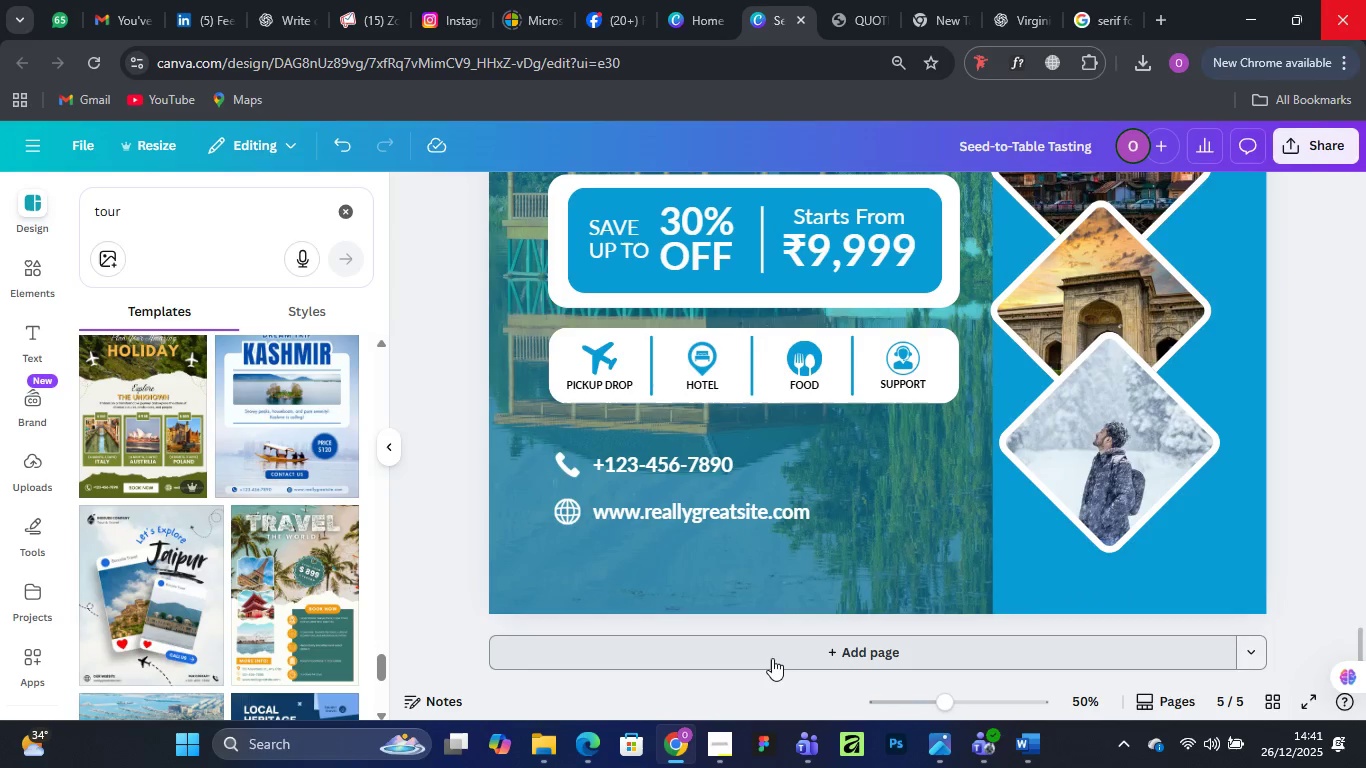 
left_click([773, 659])
 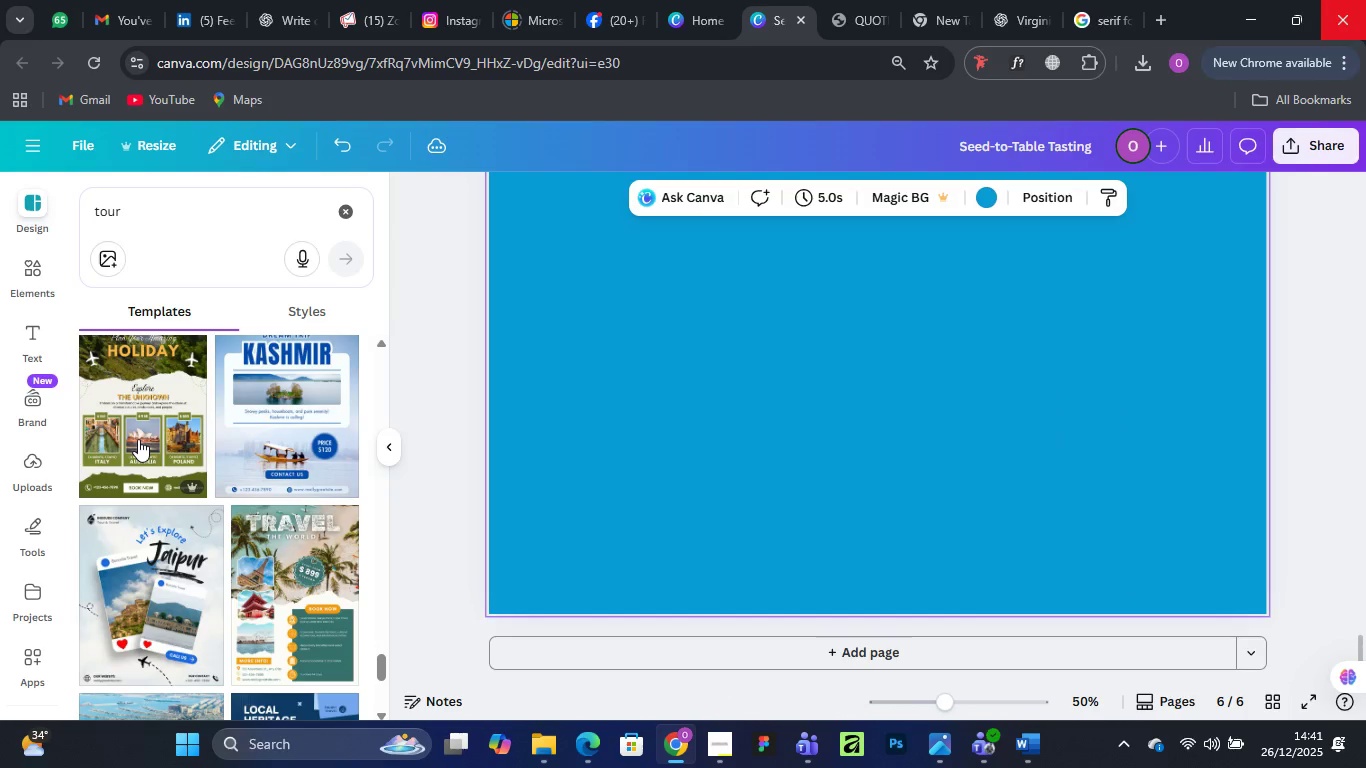 
left_click([138, 439])
 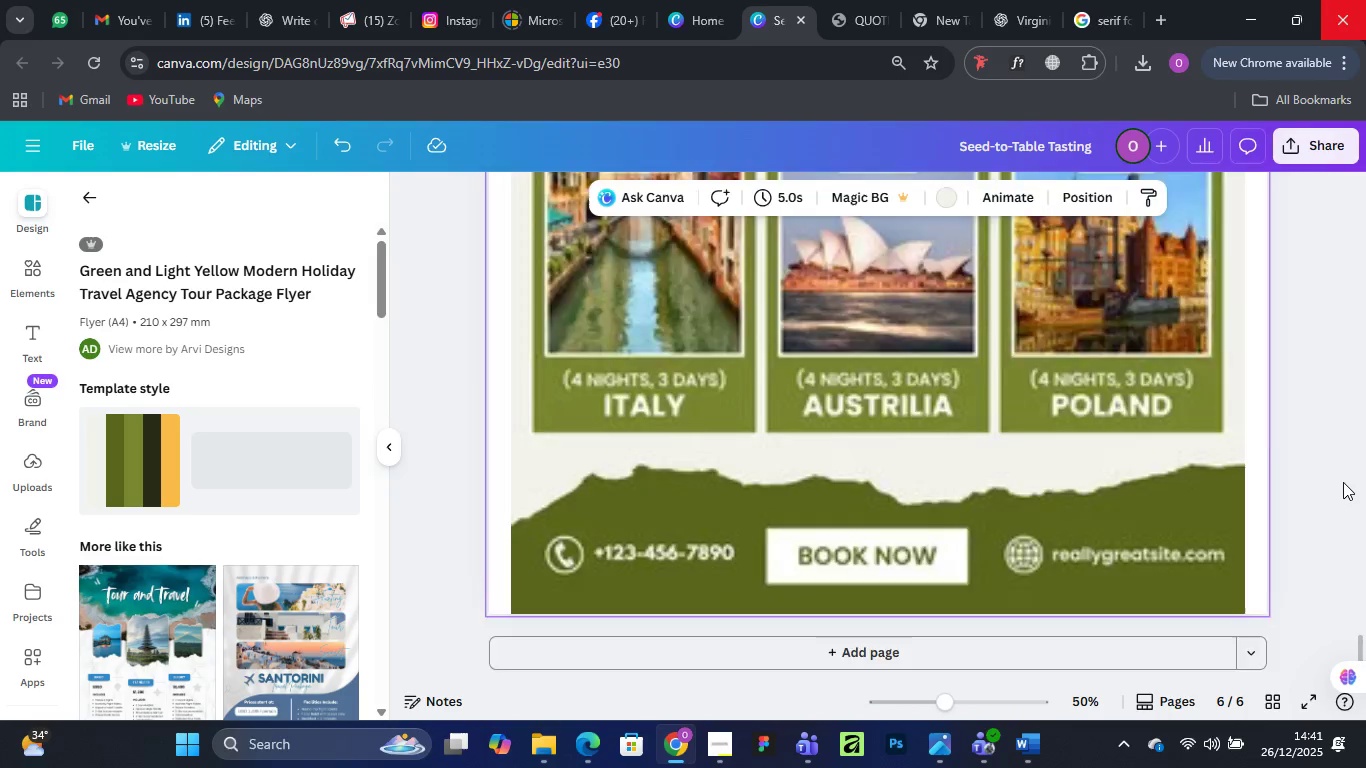 
wait(12.69)
 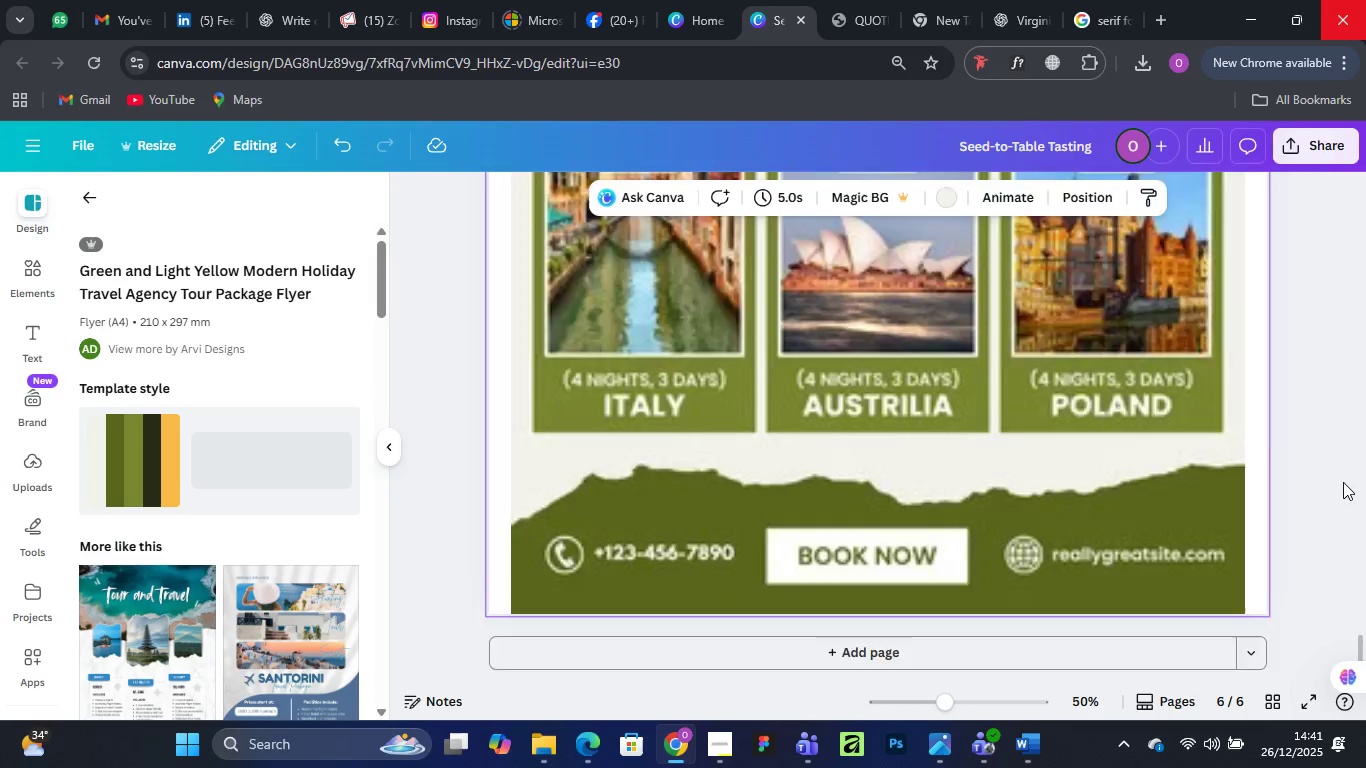 
scroll: coordinate [911, 497], scroll_direction: down, amount: 5.0
 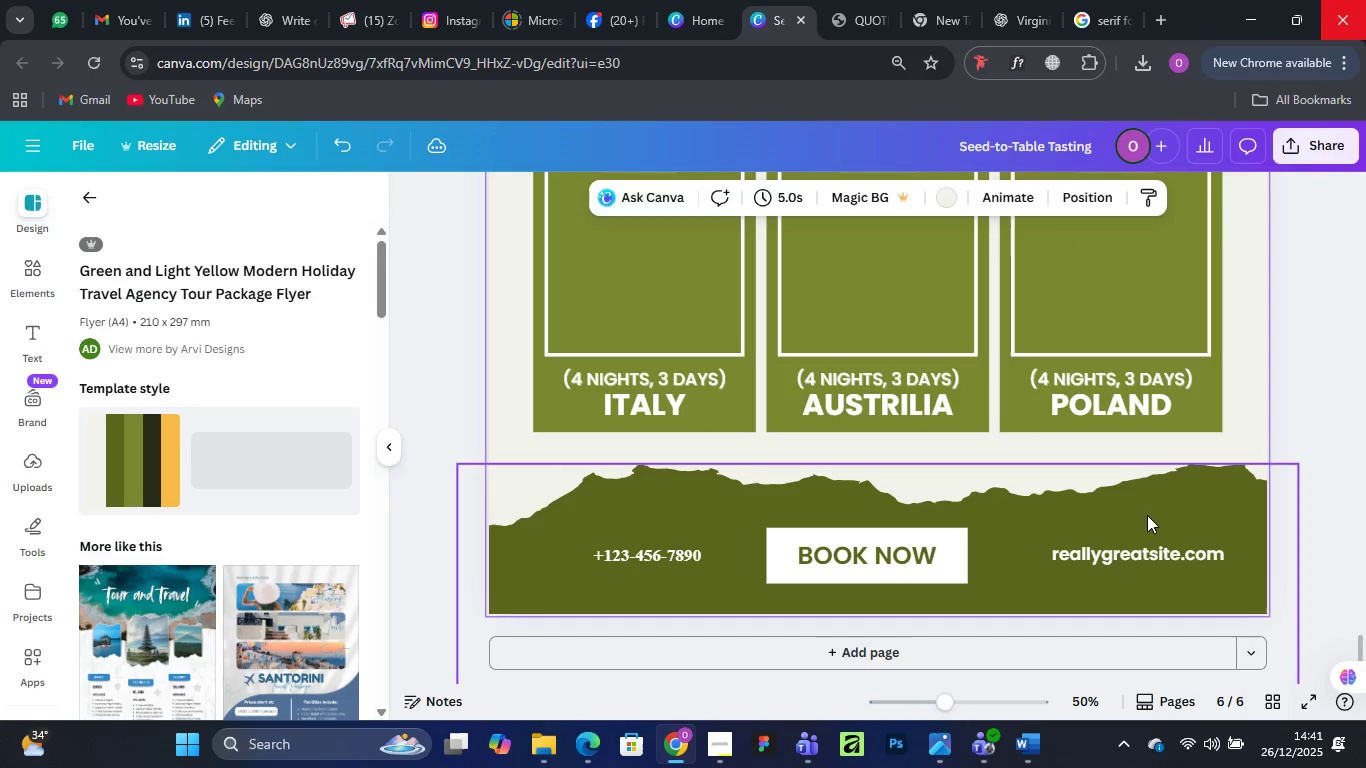 
right_click([1147, 514])
 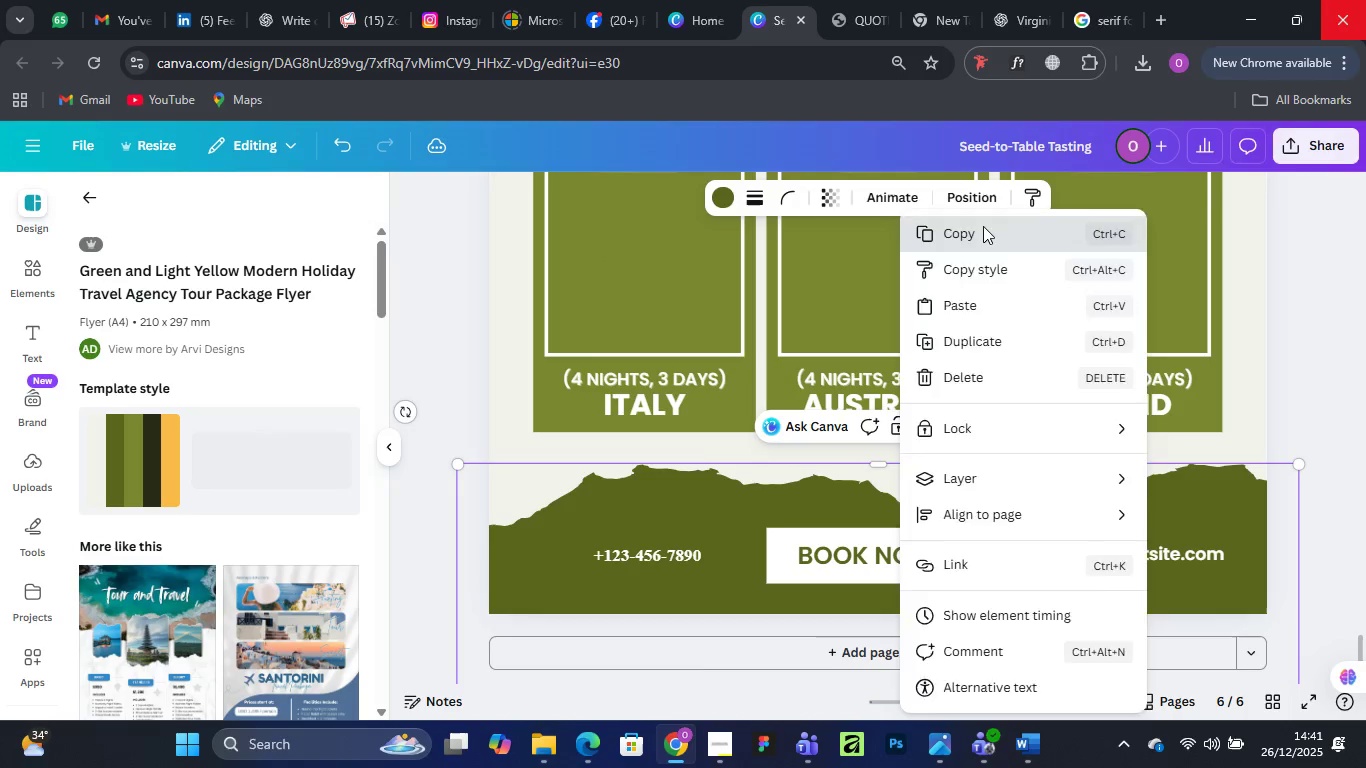 
scroll: coordinate [734, 480], scroll_direction: up, amount: 47.0
 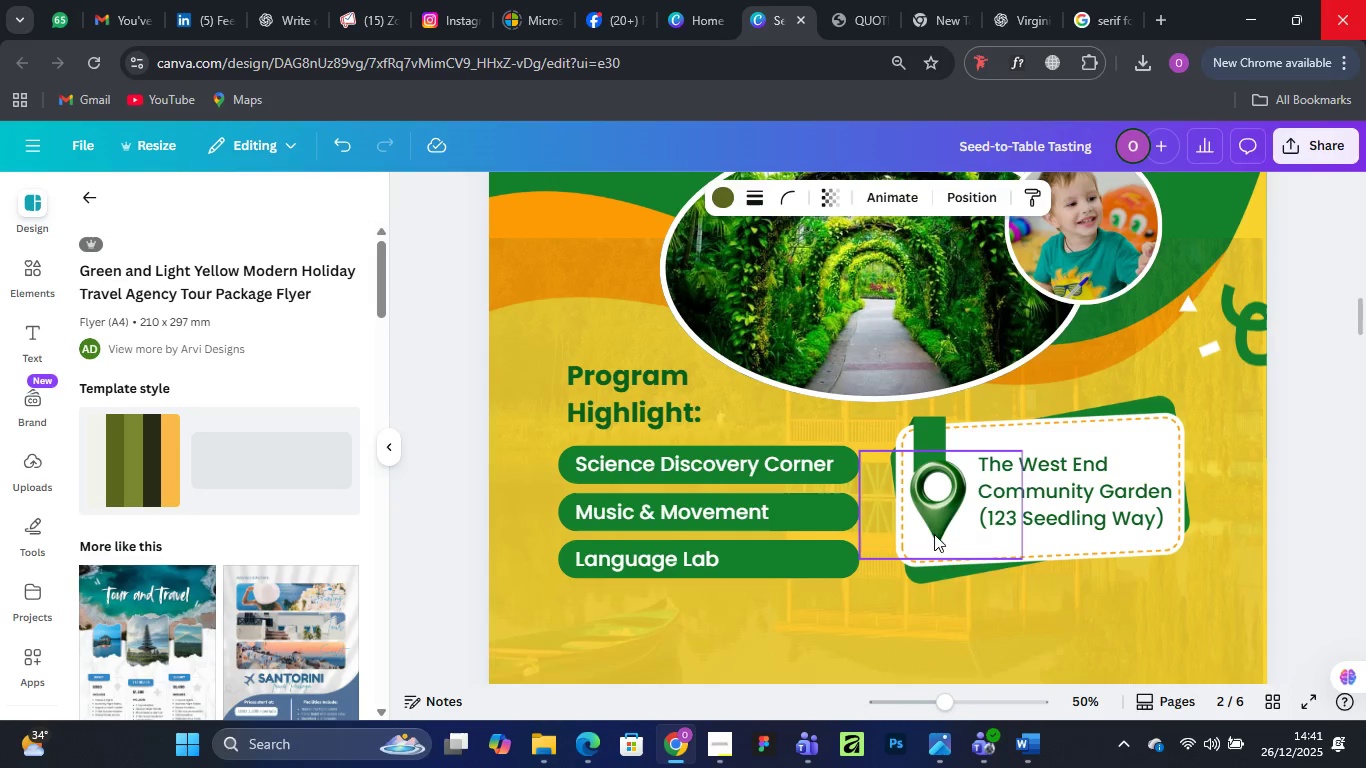 
left_click([1141, 629])
 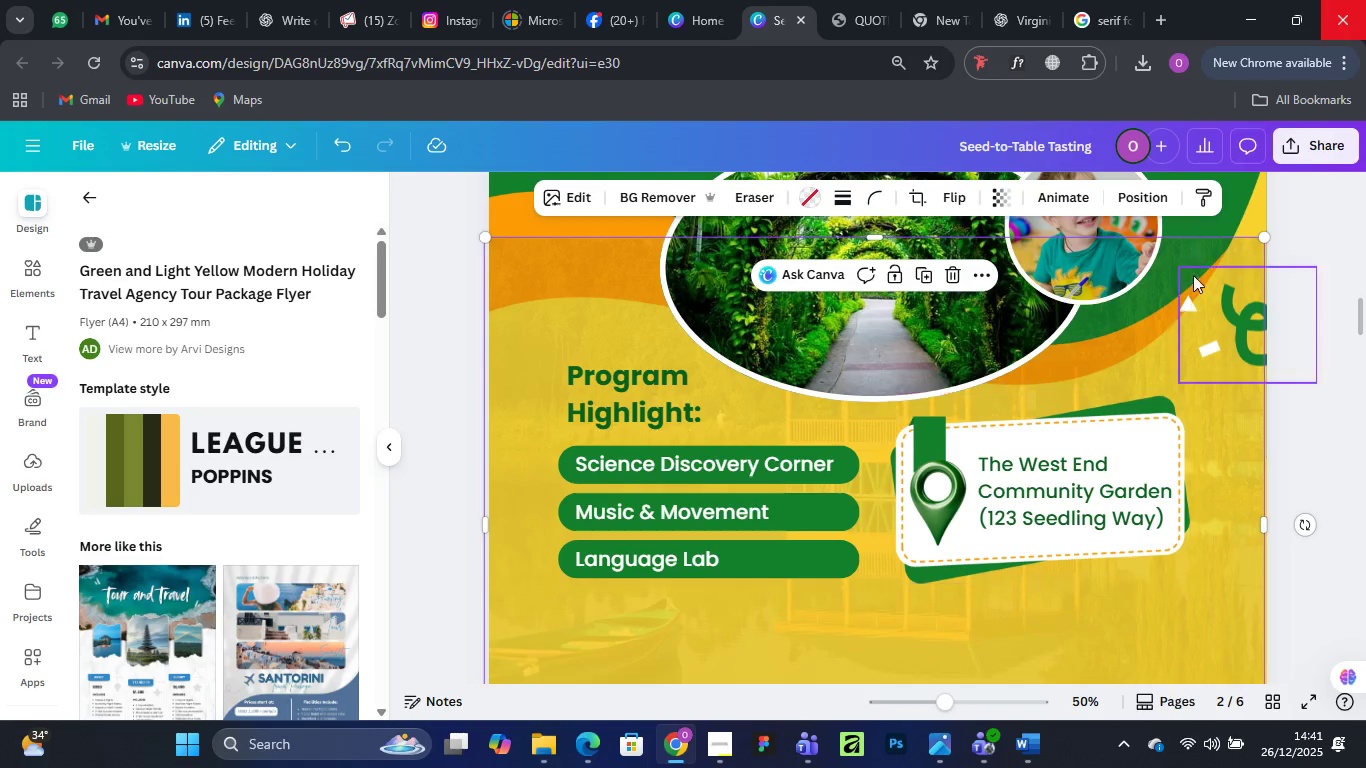 
left_click([1132, 204])
 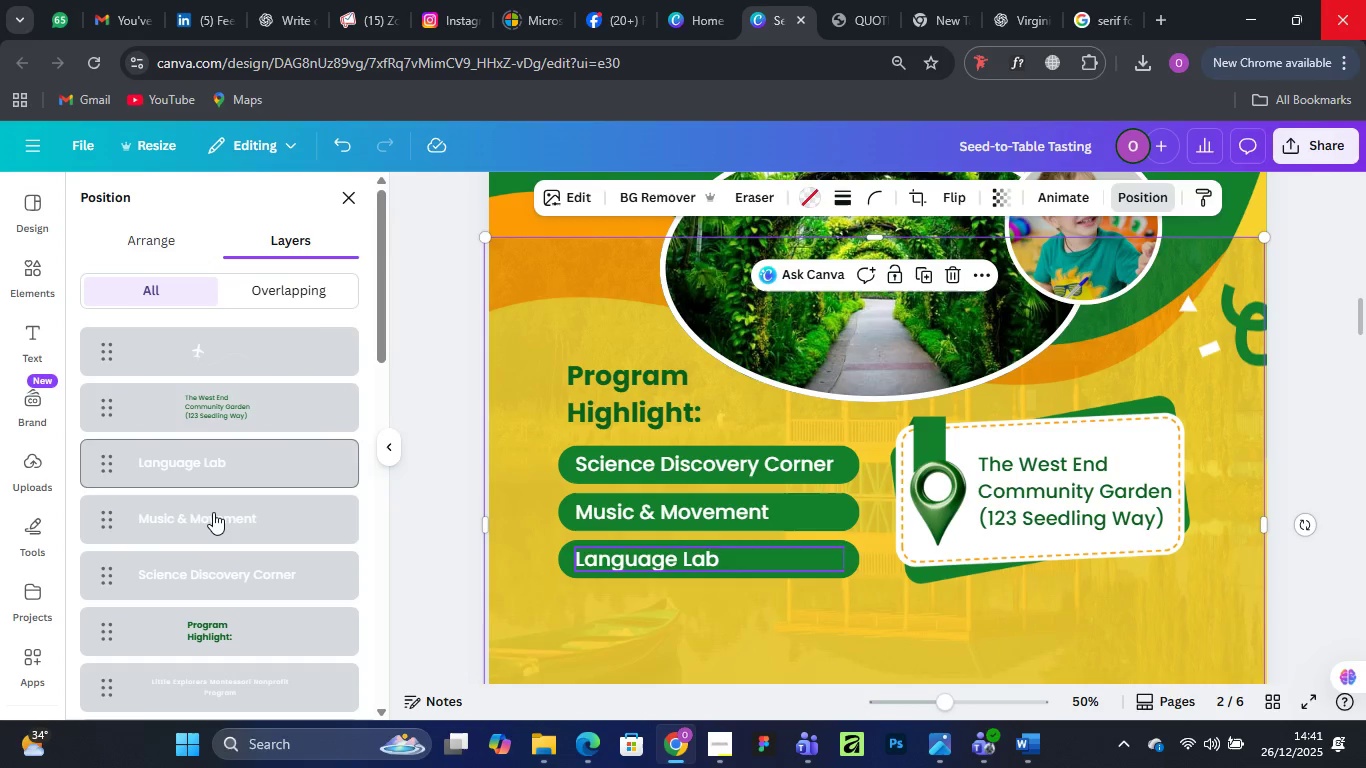 
scroll: coordinate [211, 517], scroll_direction: down, amount: 11.0
 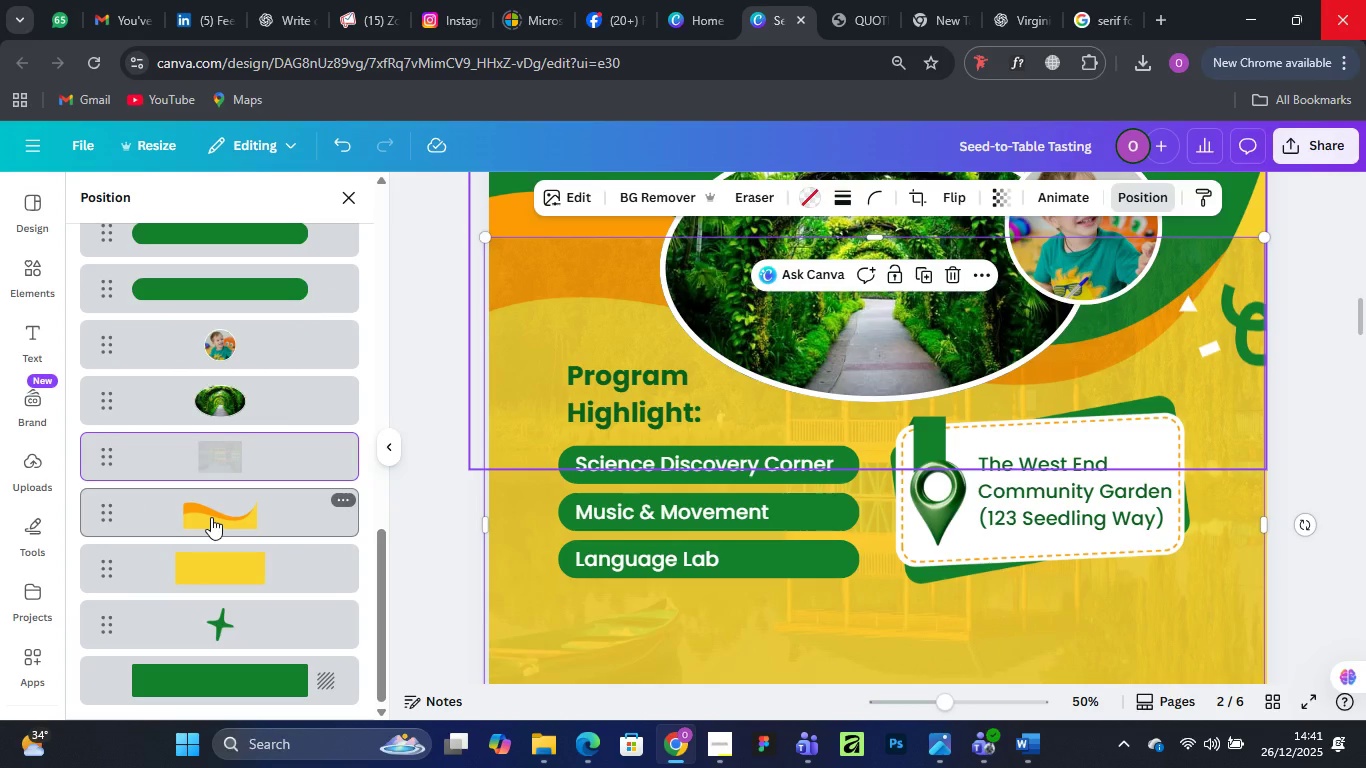 
key(Delete)
 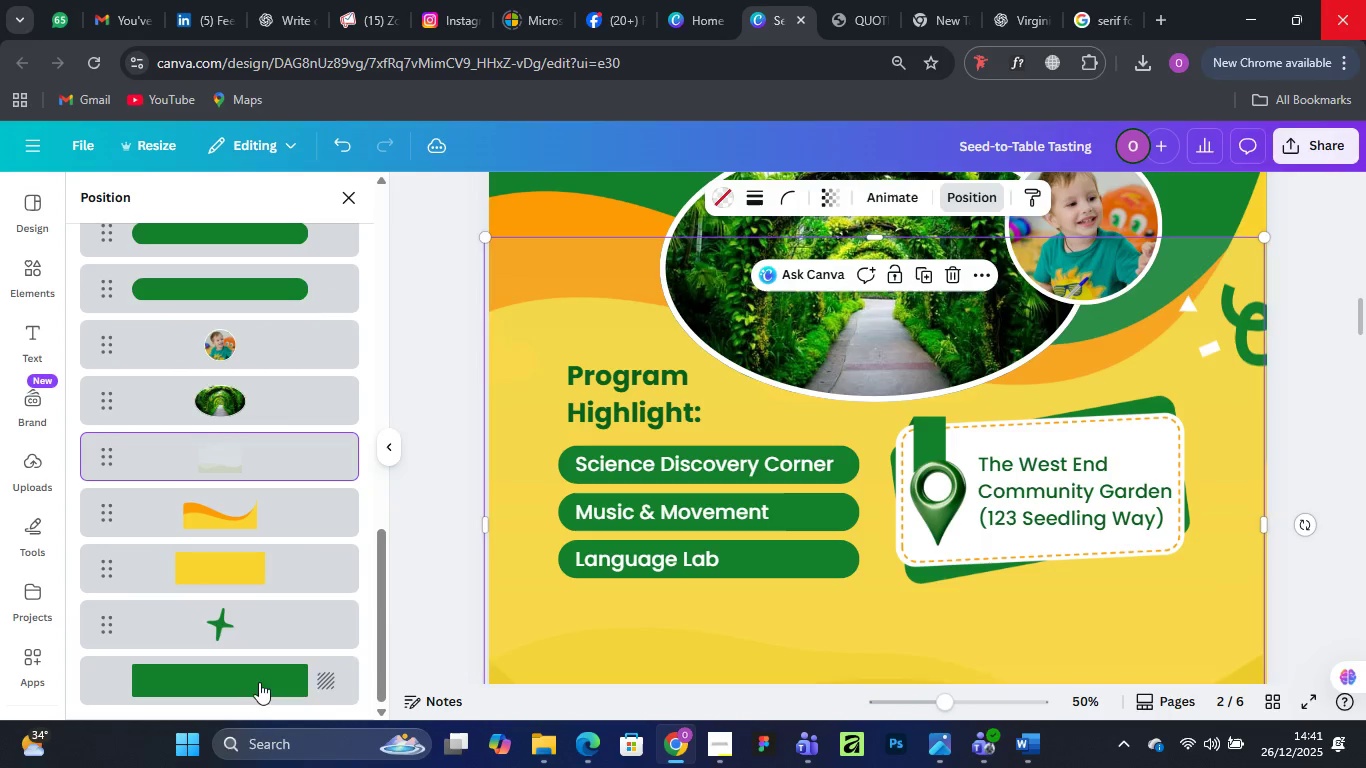 
scroll: coordinate [550, 495], scroll_direction: down, amount: 4.0
 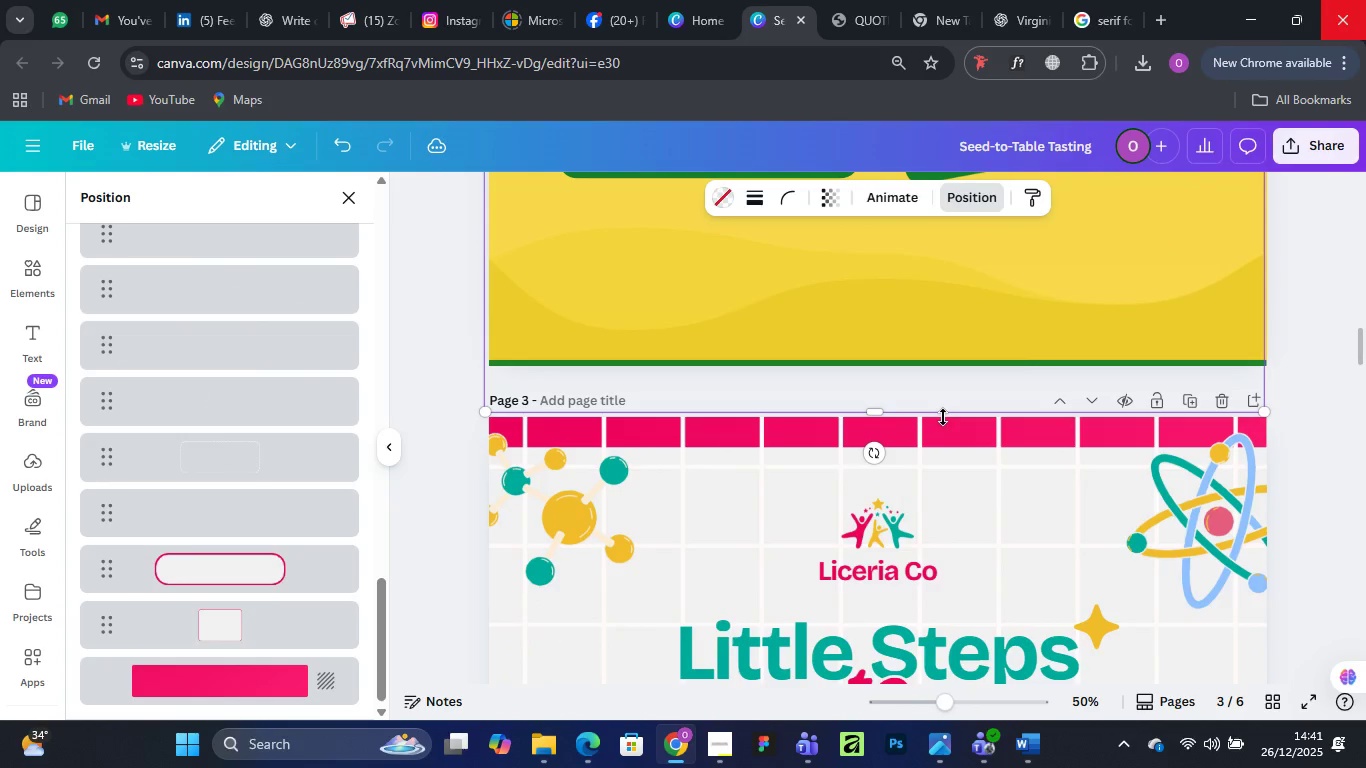 
scroll: coordinate [945, 417], scroll_direction: up, amount: 1.0
 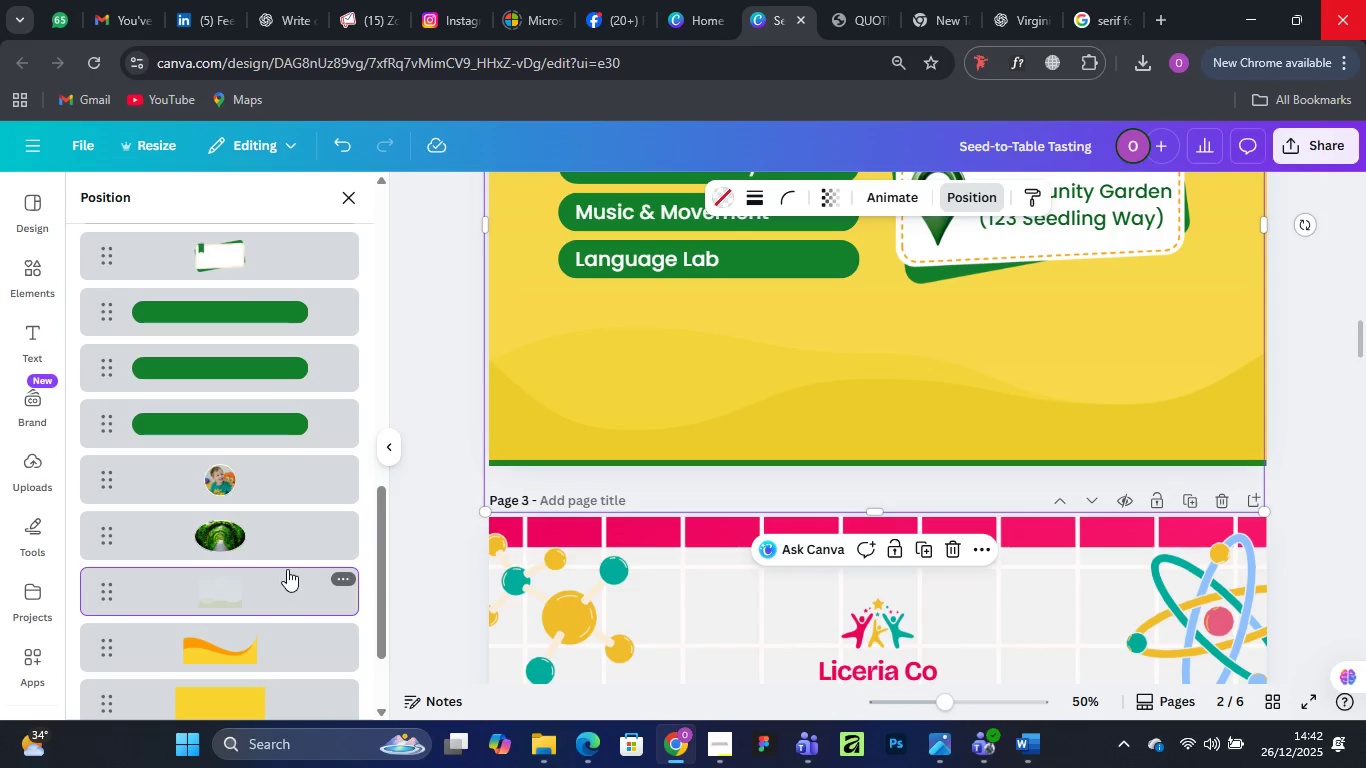 
left_click([261, 593])
 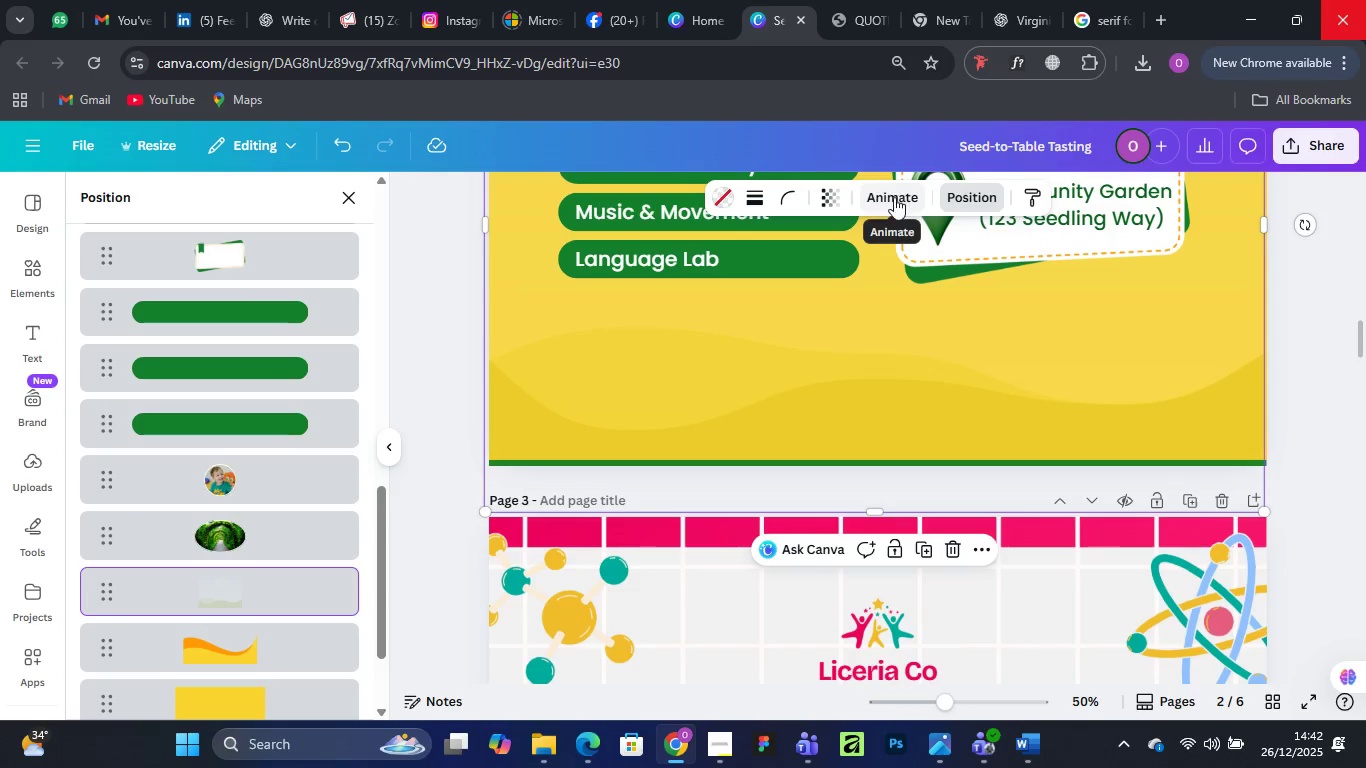 
left_click([823, 198])
 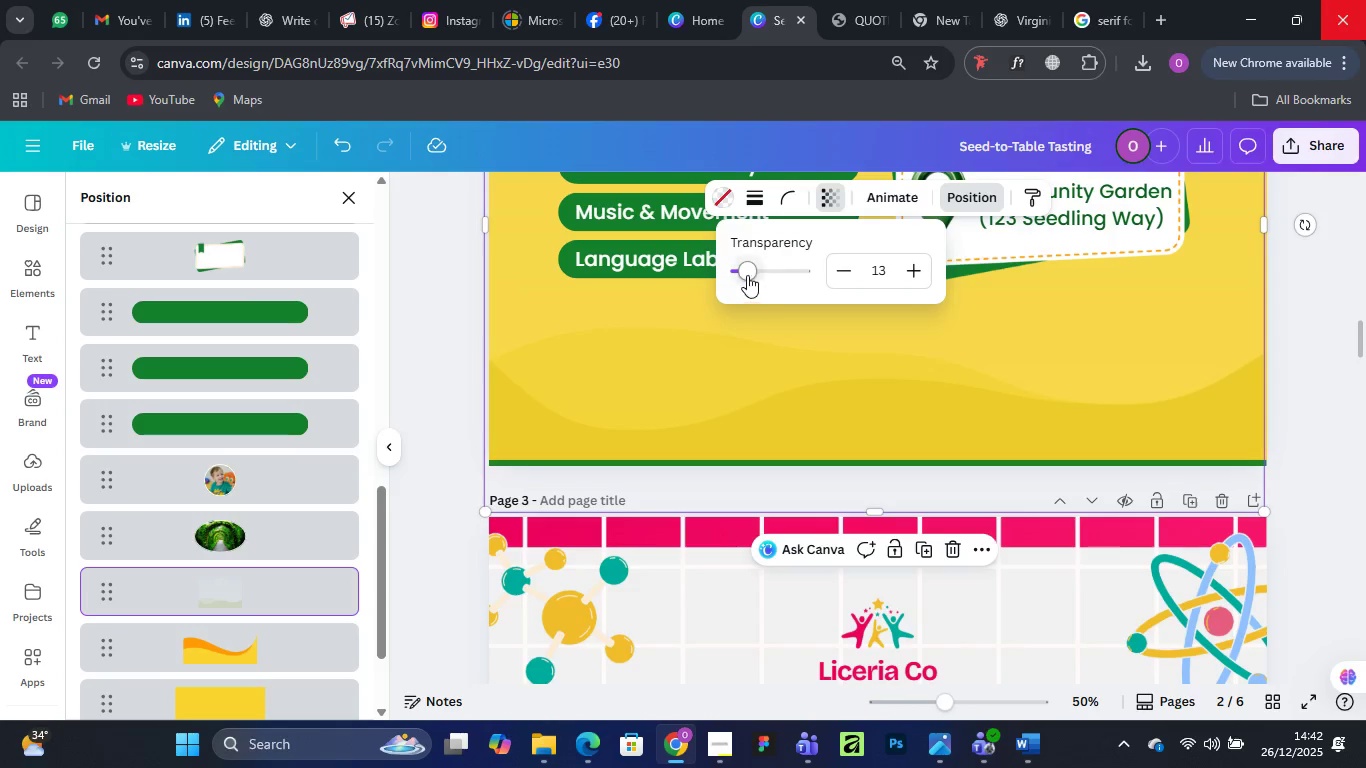 
left_click_drag(start_coordinate=[749, 273], to_coordinate=[721, 287])
 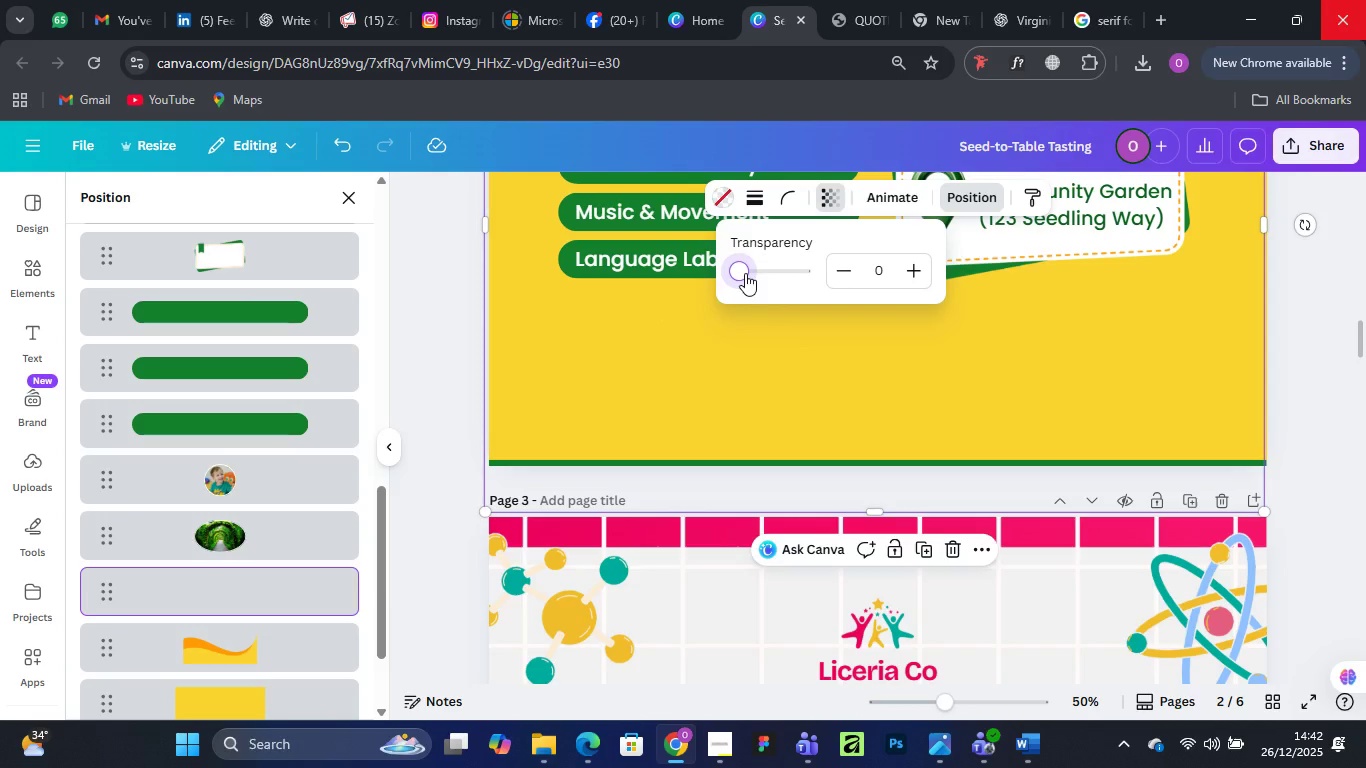 
key(Delete)
 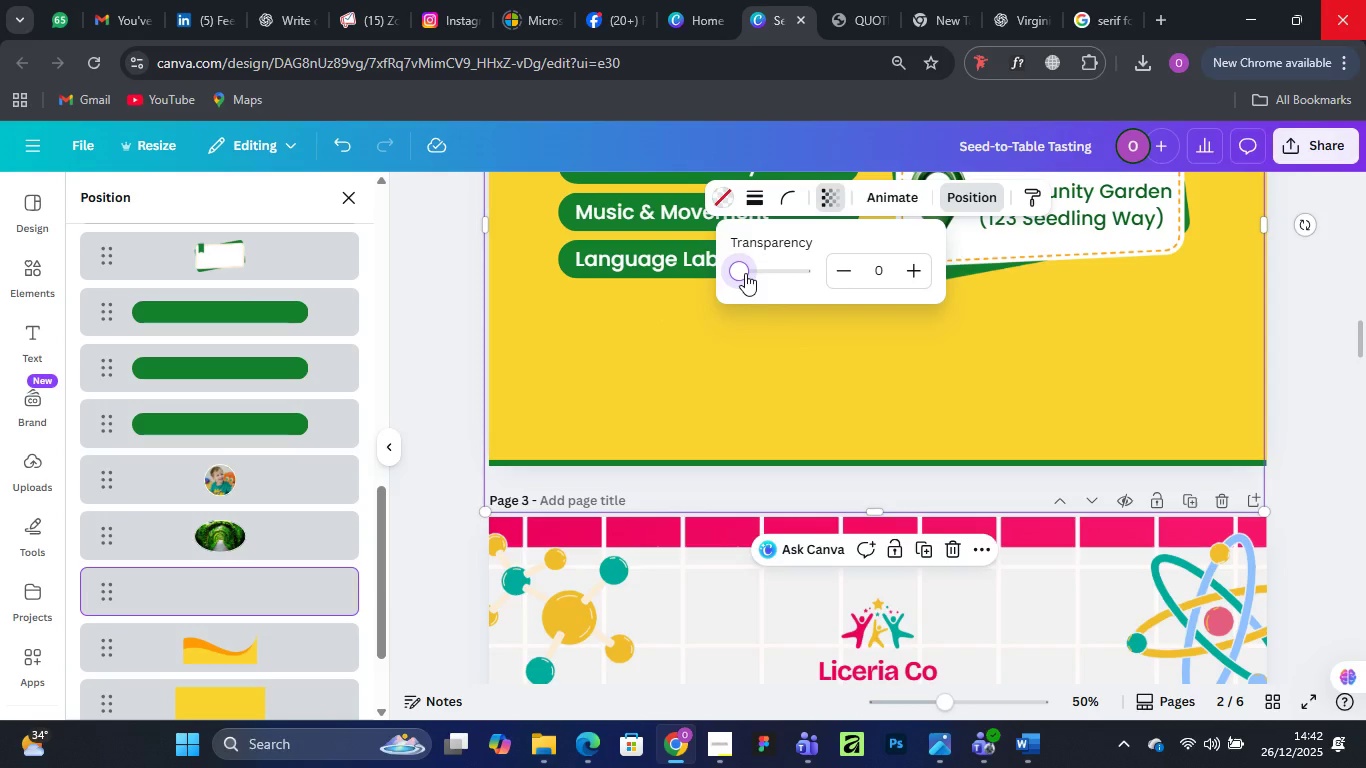 
left_click_drag(start_coordinate=[745, 273], to_coordinate=[800, 273])
 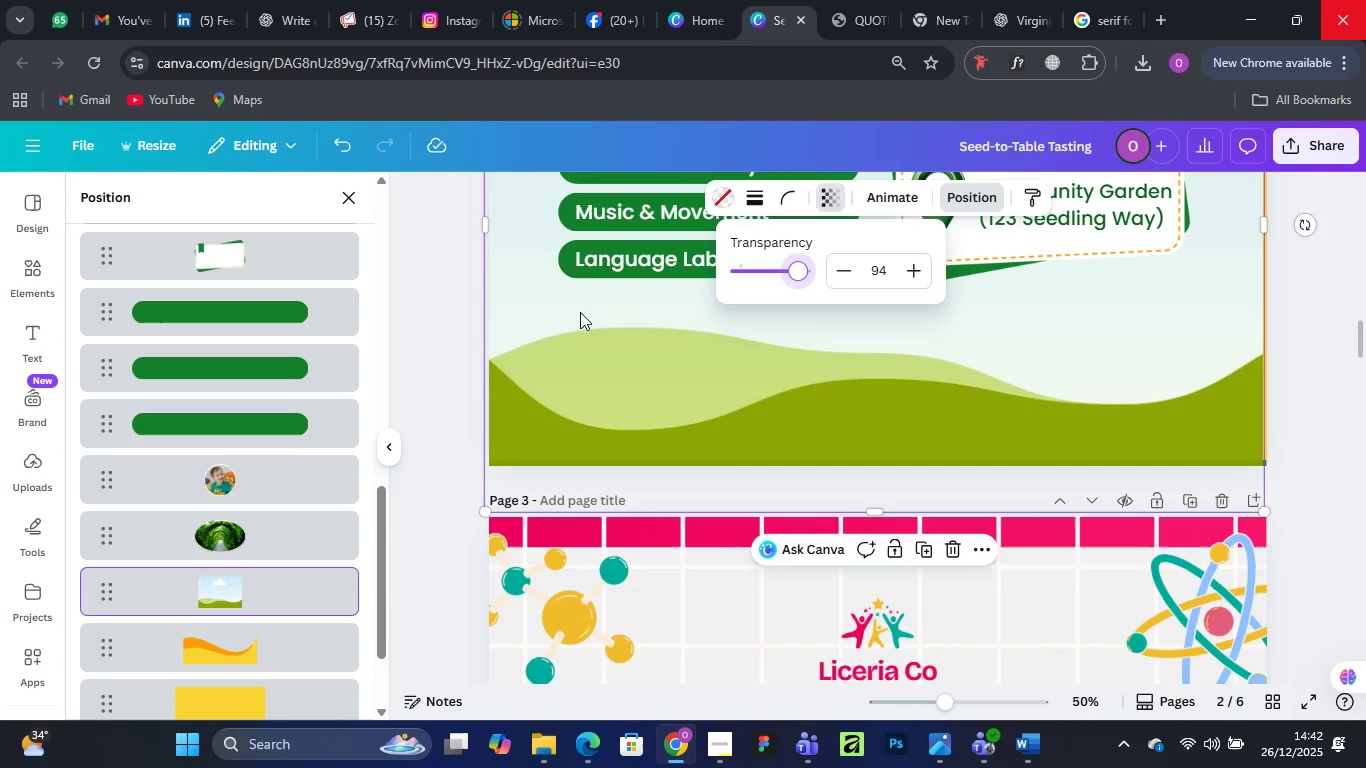 
key(Delete)
 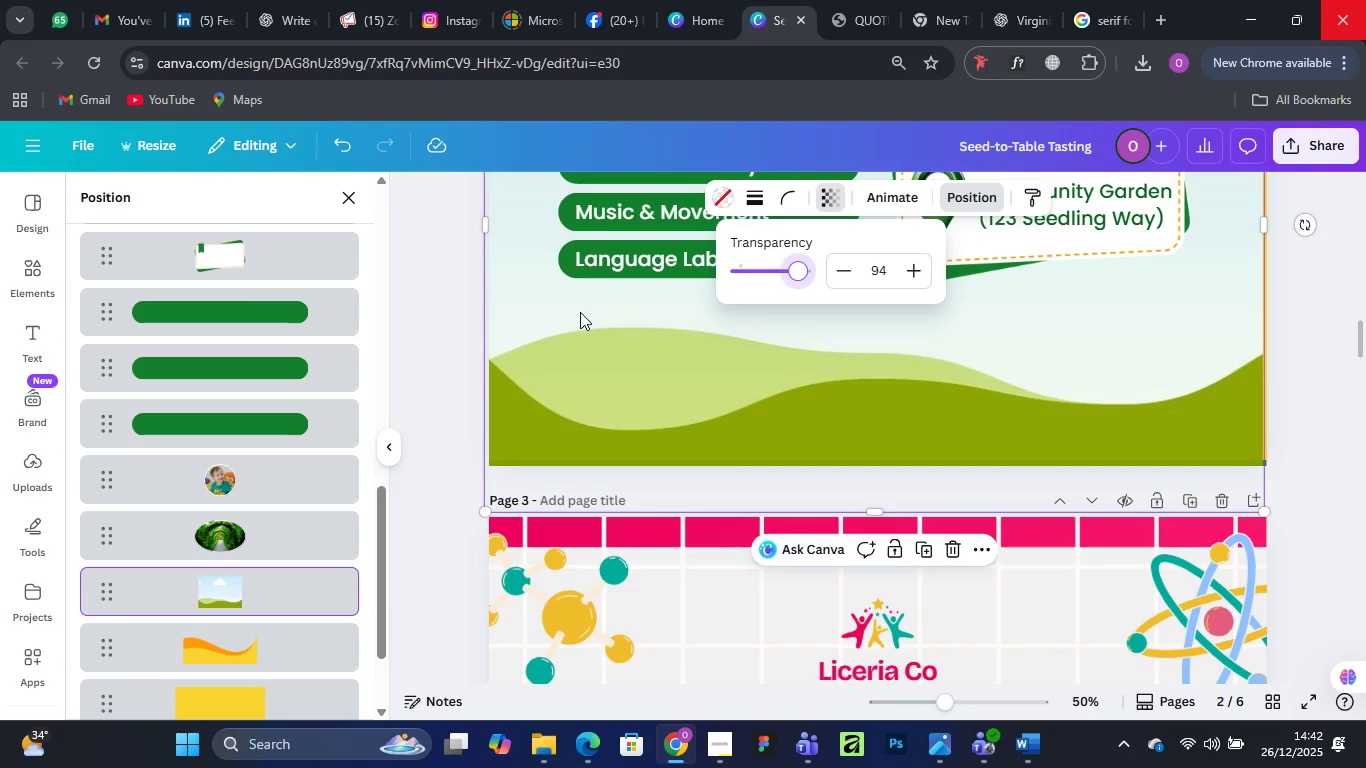 
key(Delete)
 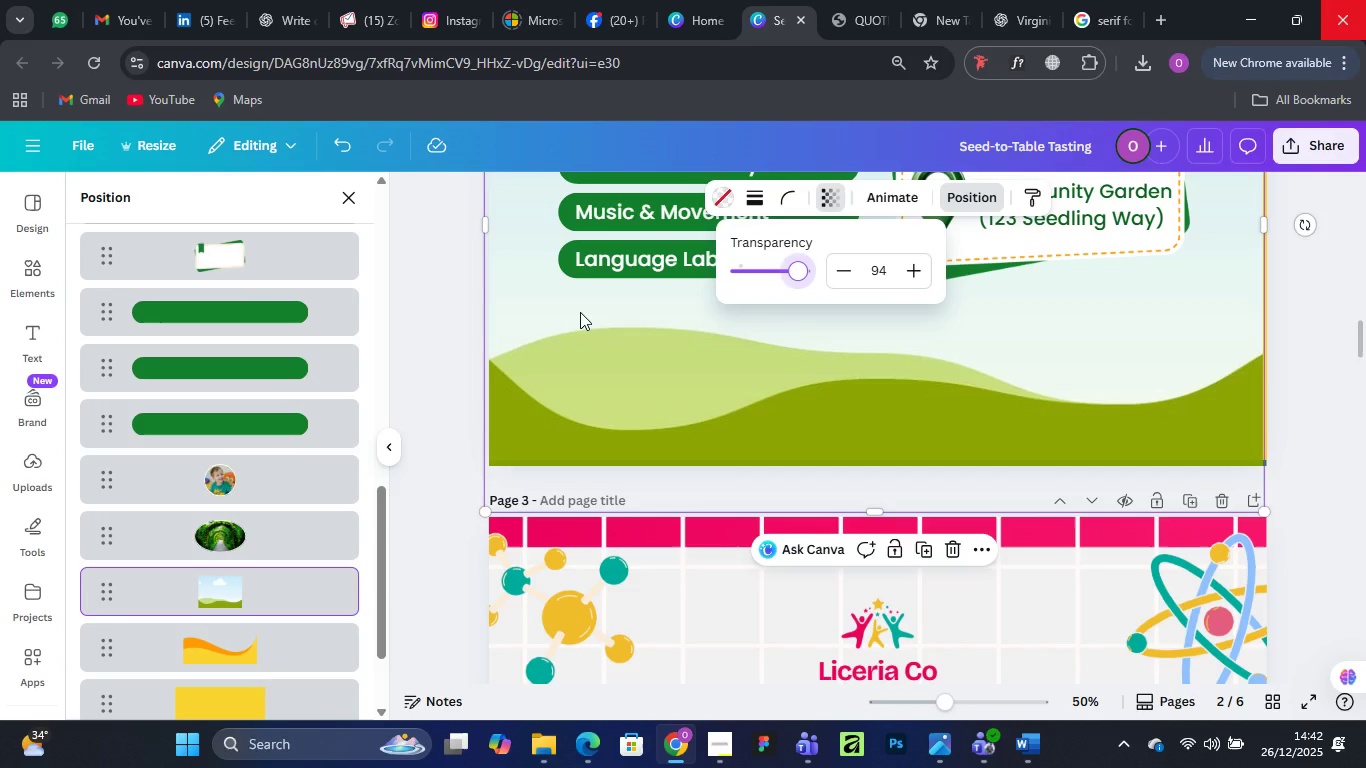 
key(Delete)
 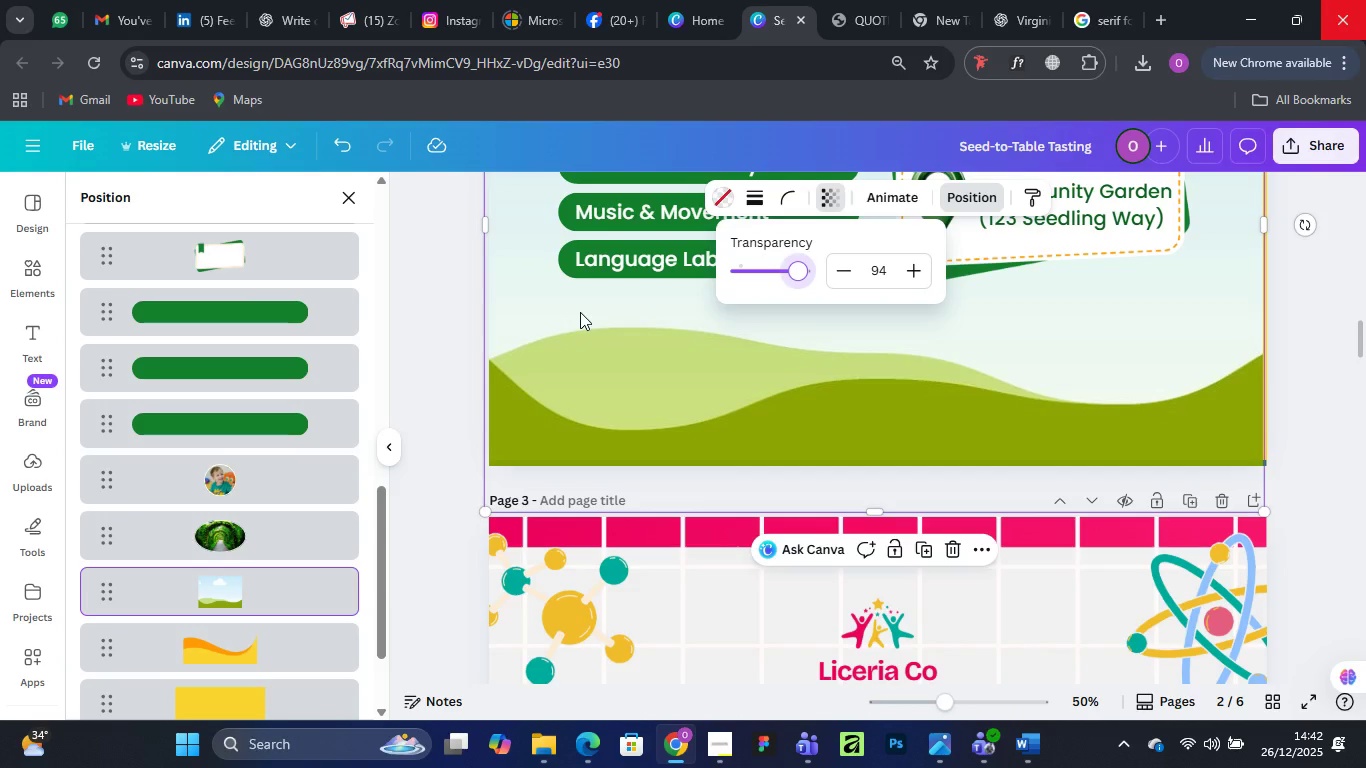 
key(Delete)
 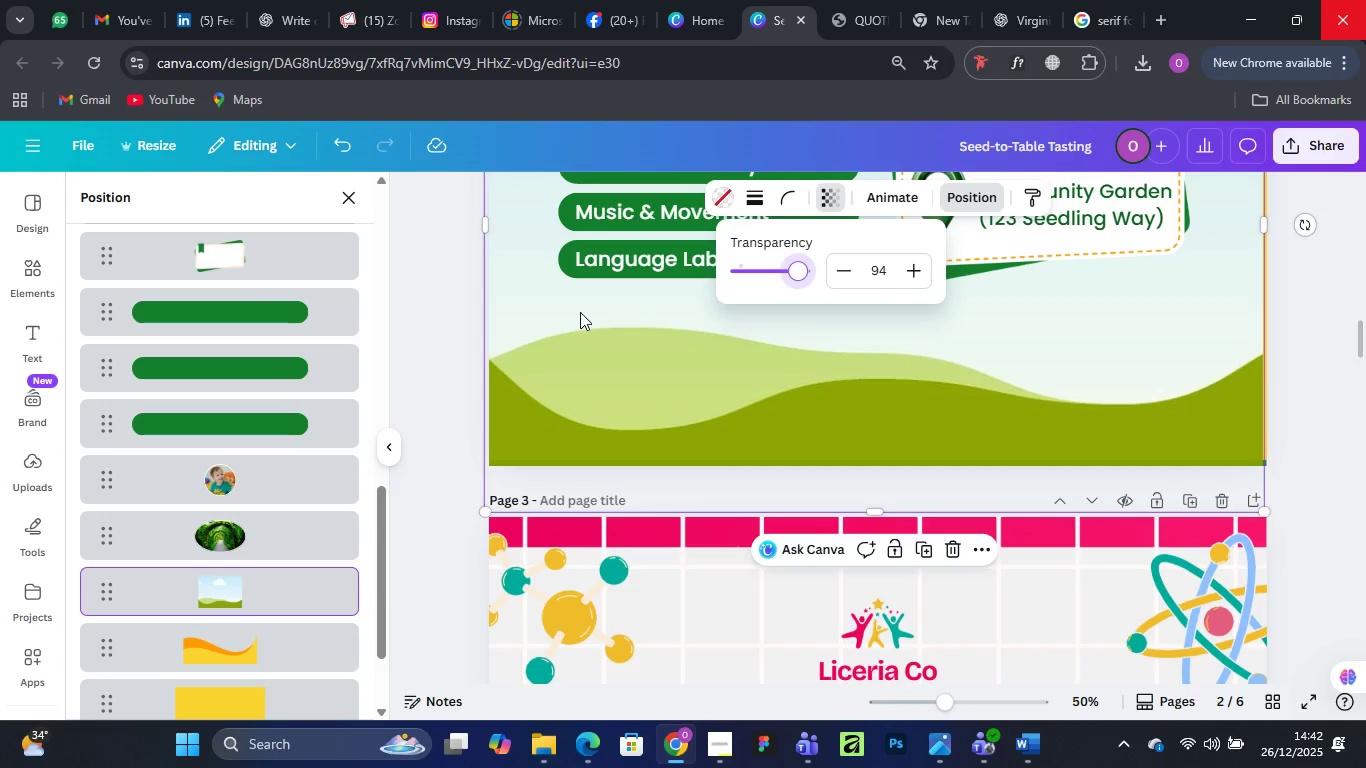 
key(Delete)
 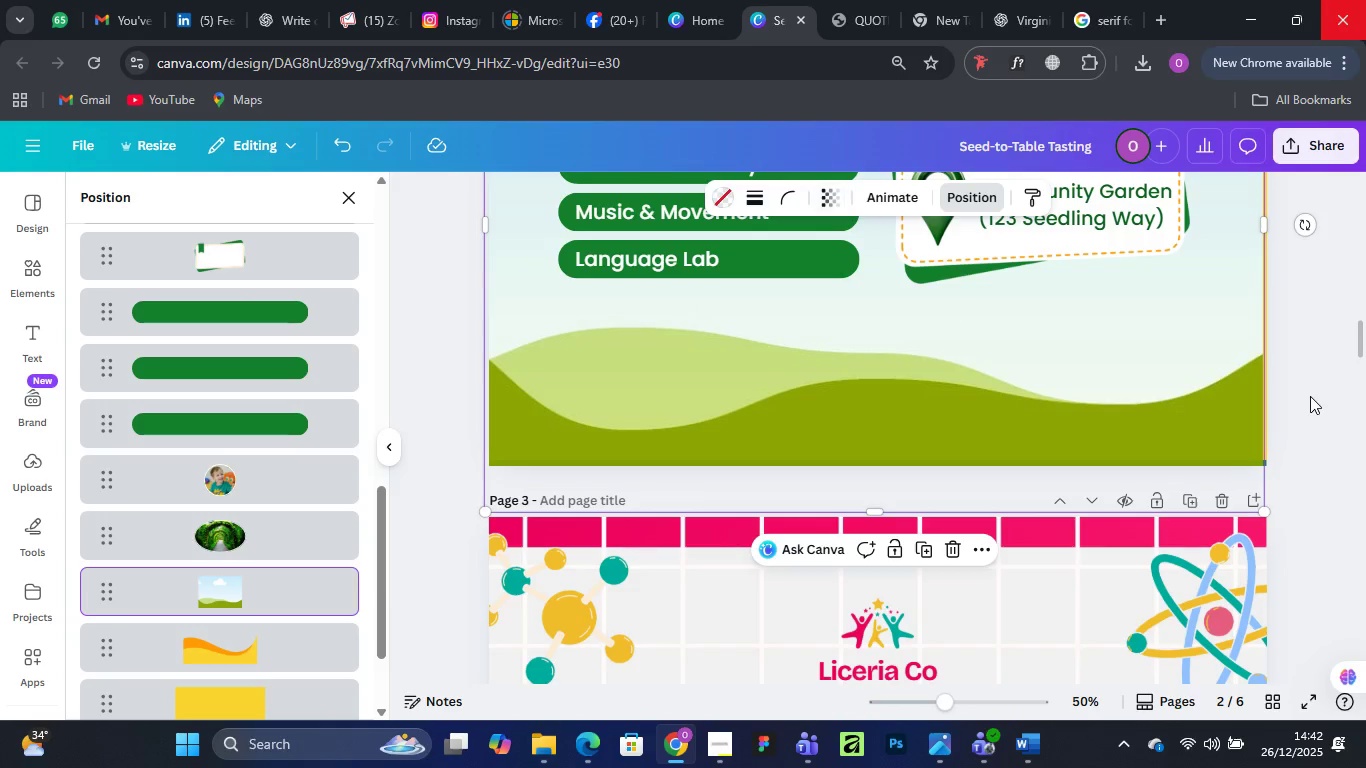 
left_click([1225, 432])
 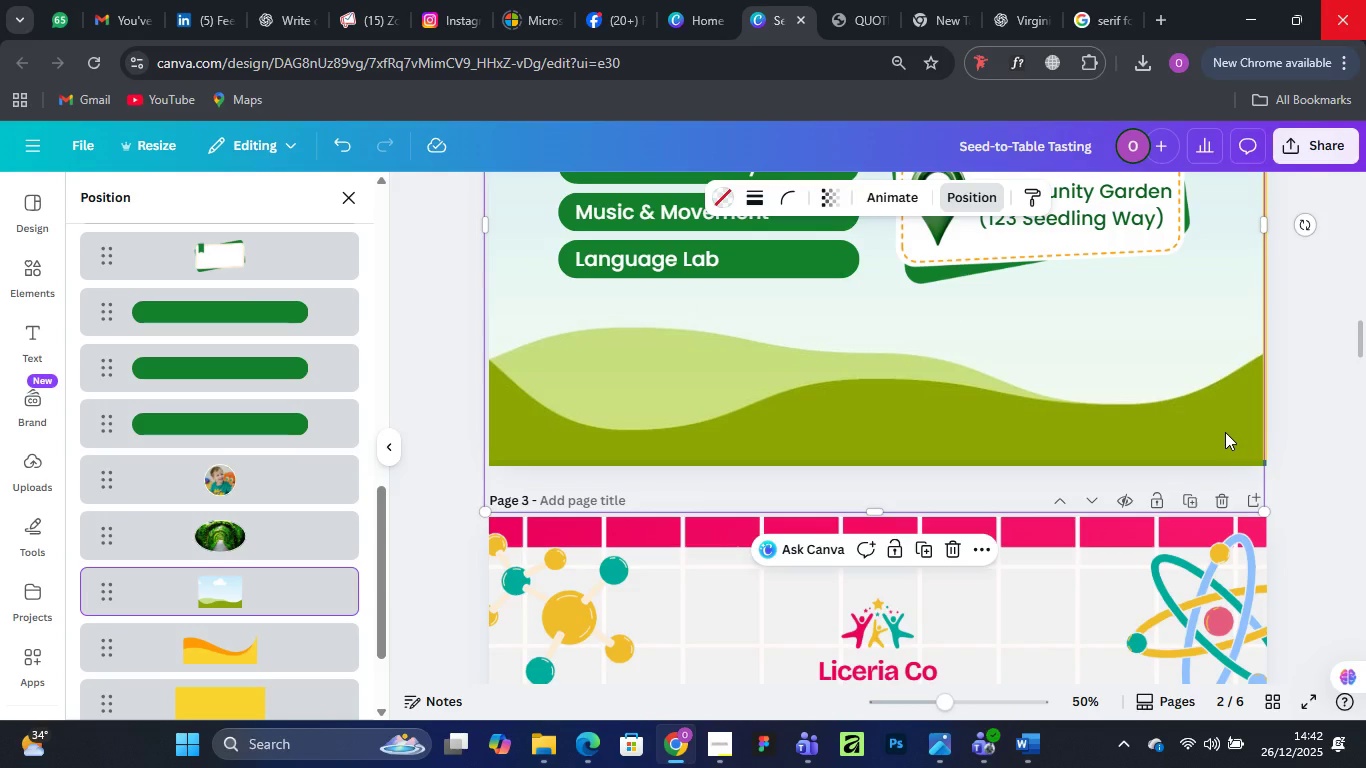 
key(Delete)
 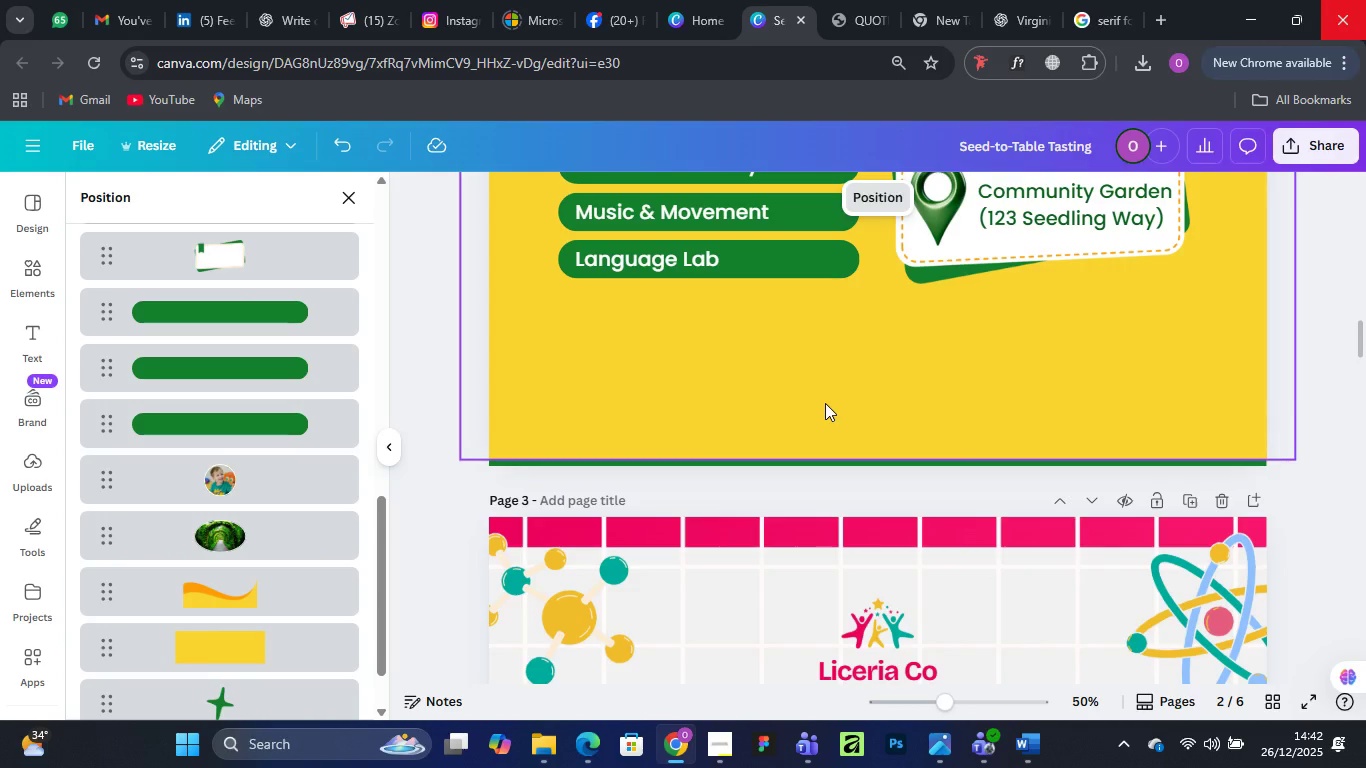 
scroll: coordinate [831, 403], scroll_direction: up, amount: 2.0
 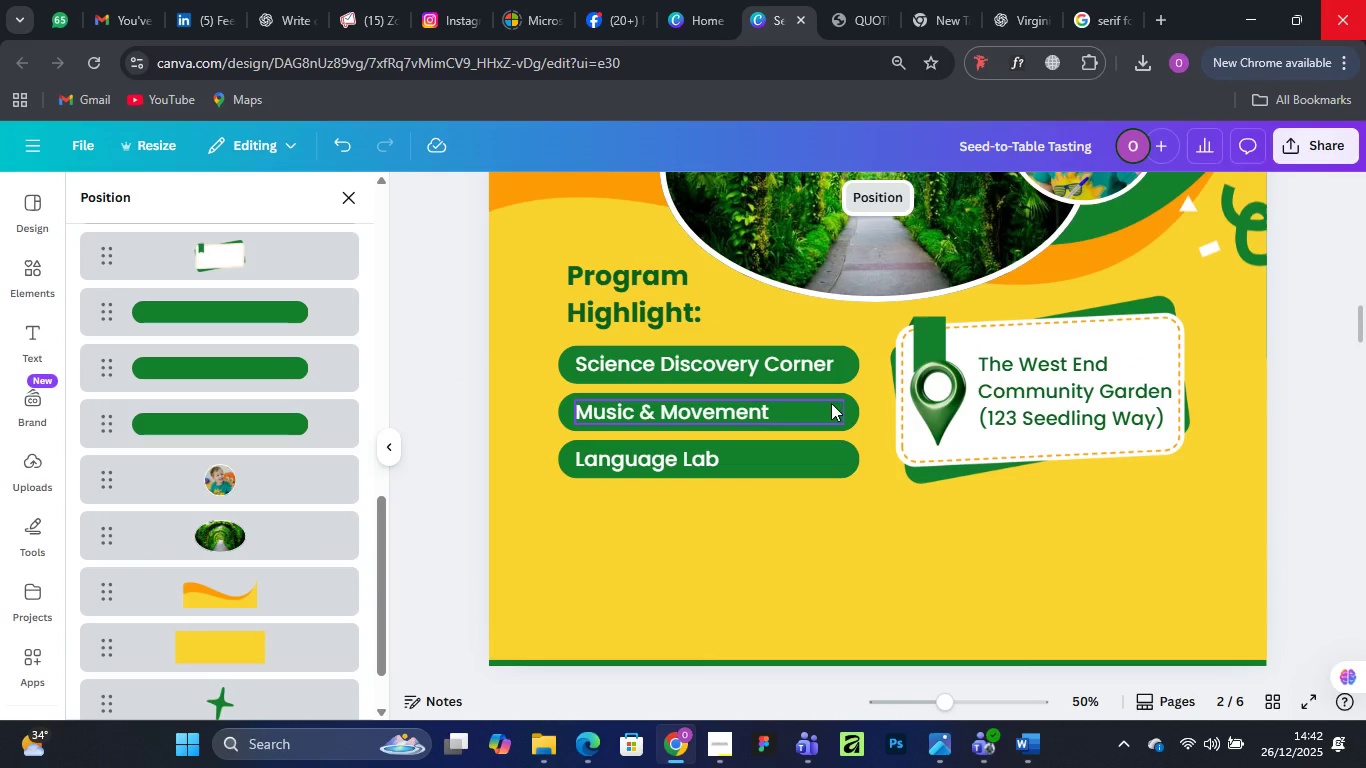 
key(Control+V)
 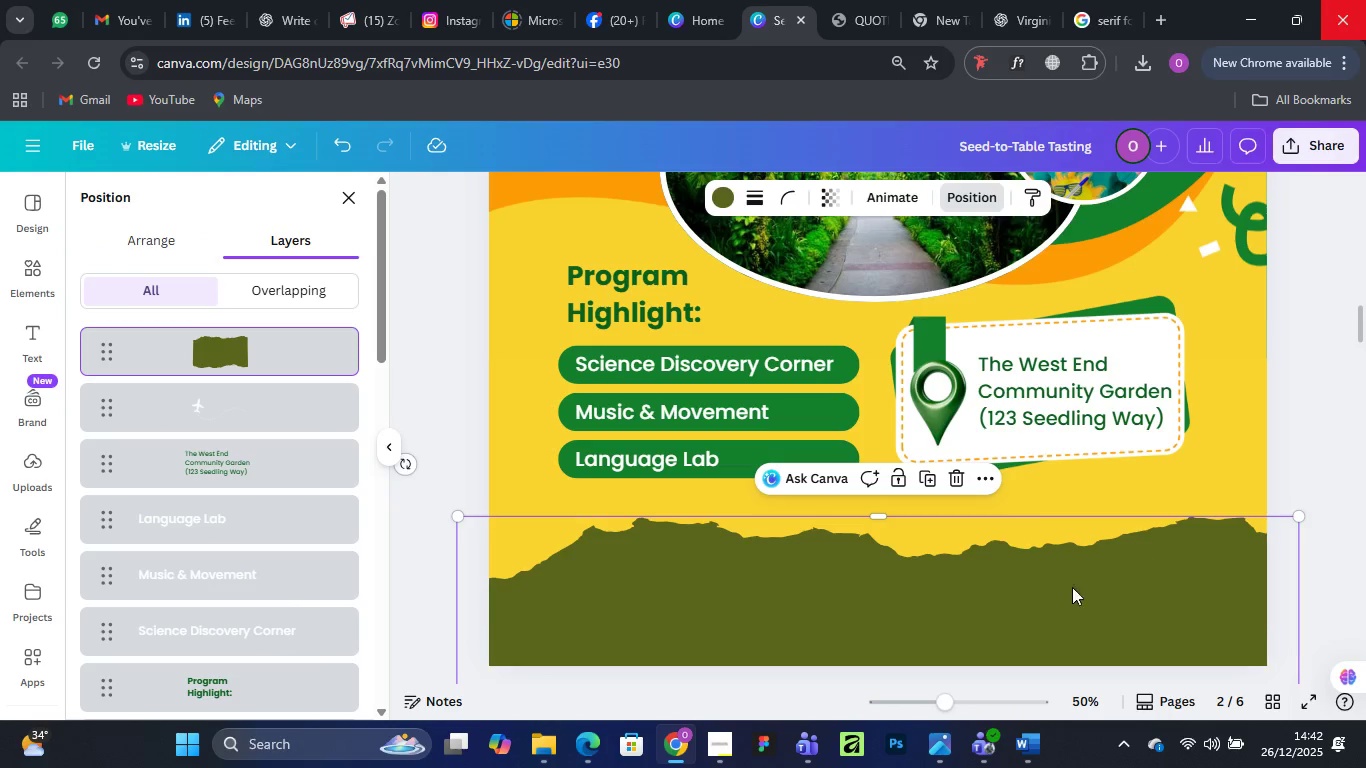 
left_click_drag(start_coordinate=[1014, 611], to_coordinate=[1022, 644])
 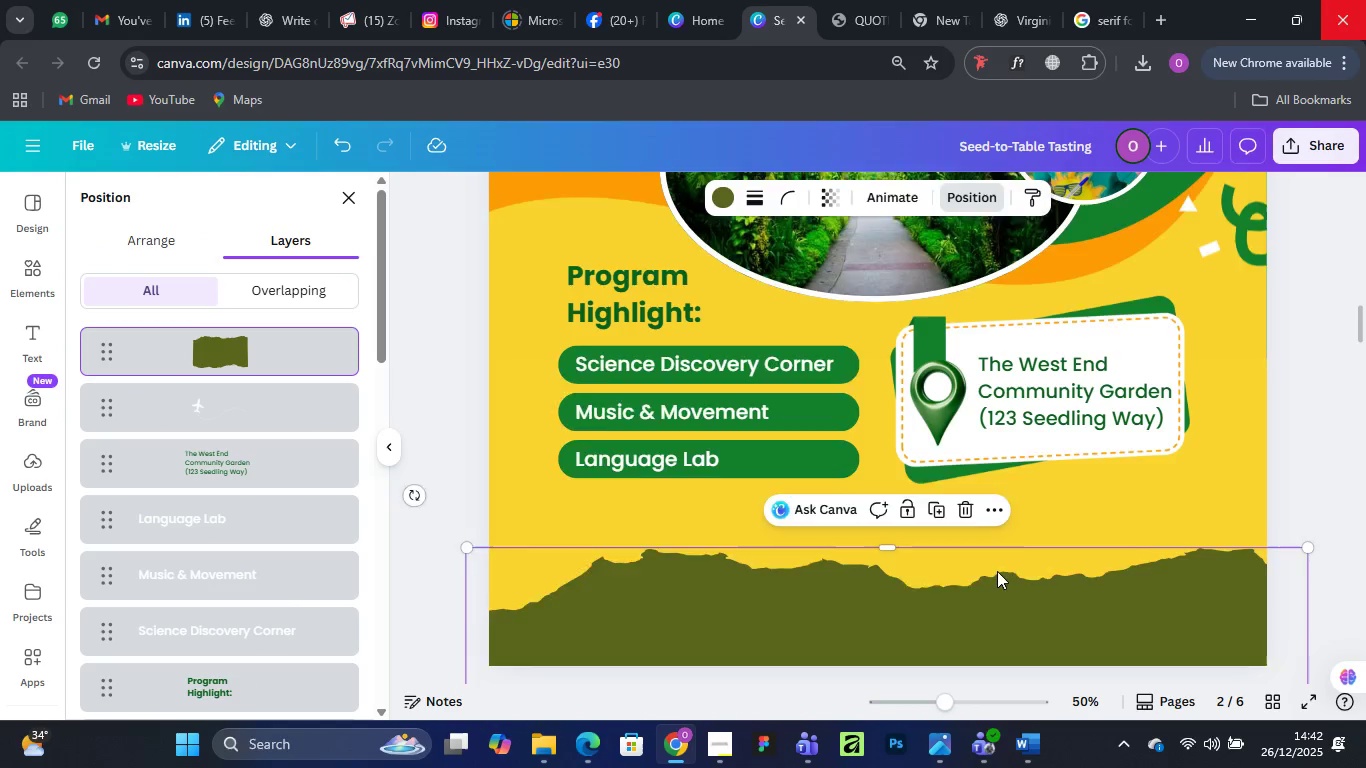 
scroll: coordinate [997, 571], scroll_direction: up, amount: 6.0
 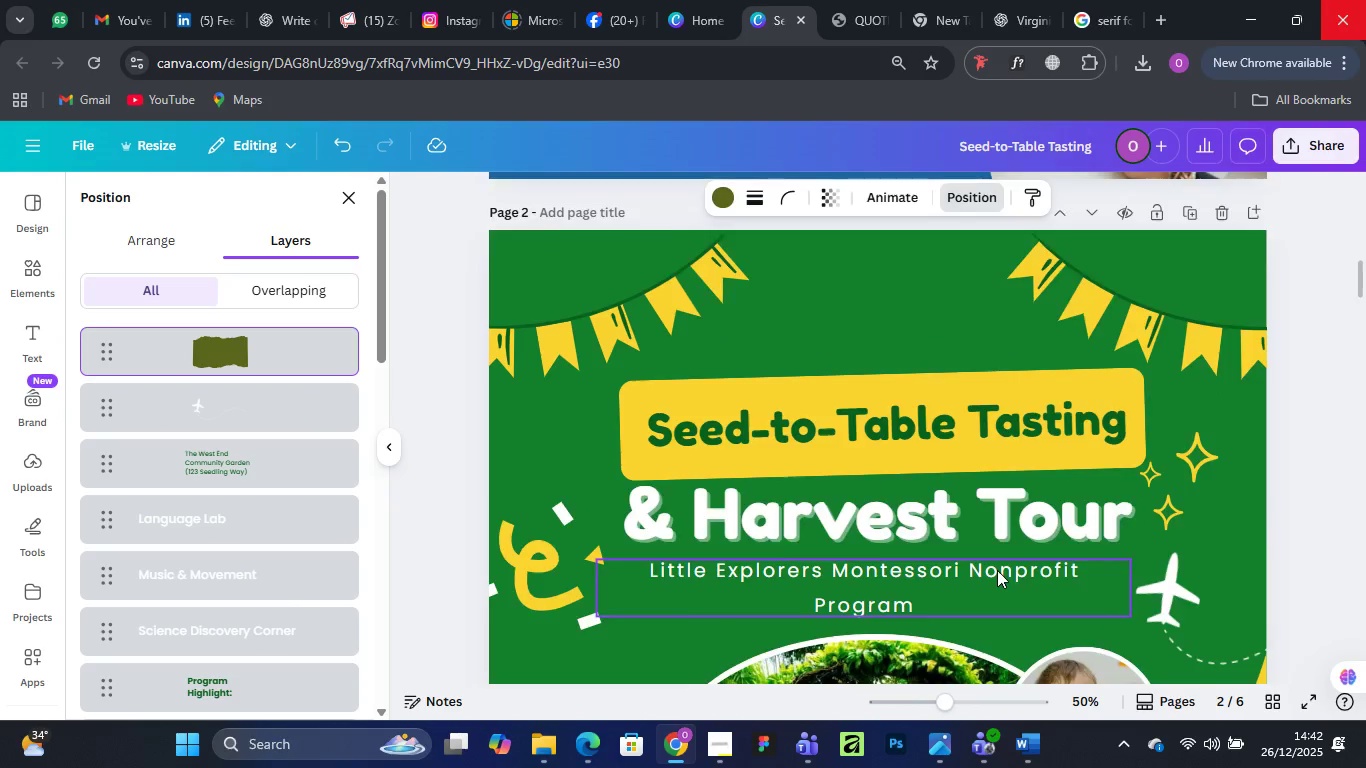 
scroll: coordinate [997, 569], scroll_direction: down, amount: 3.0
 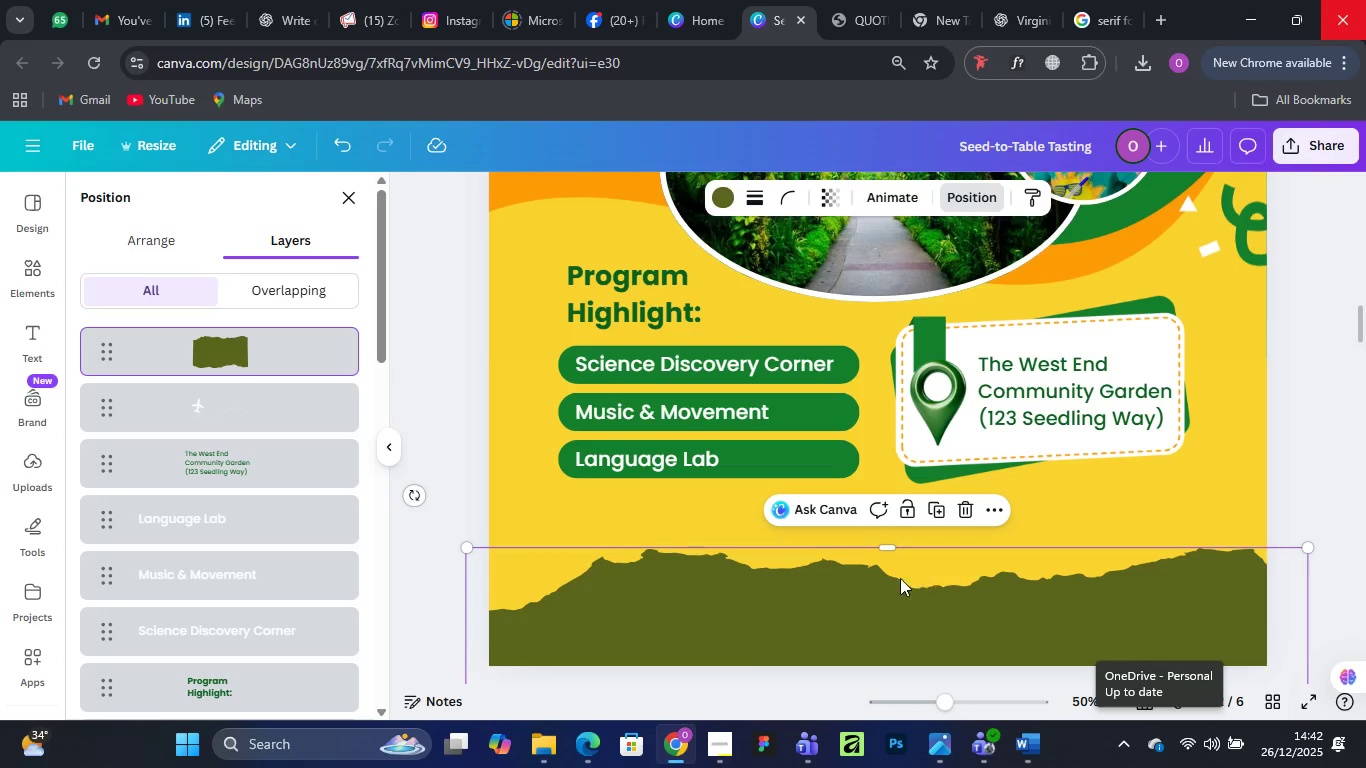 
wait(23.9)
 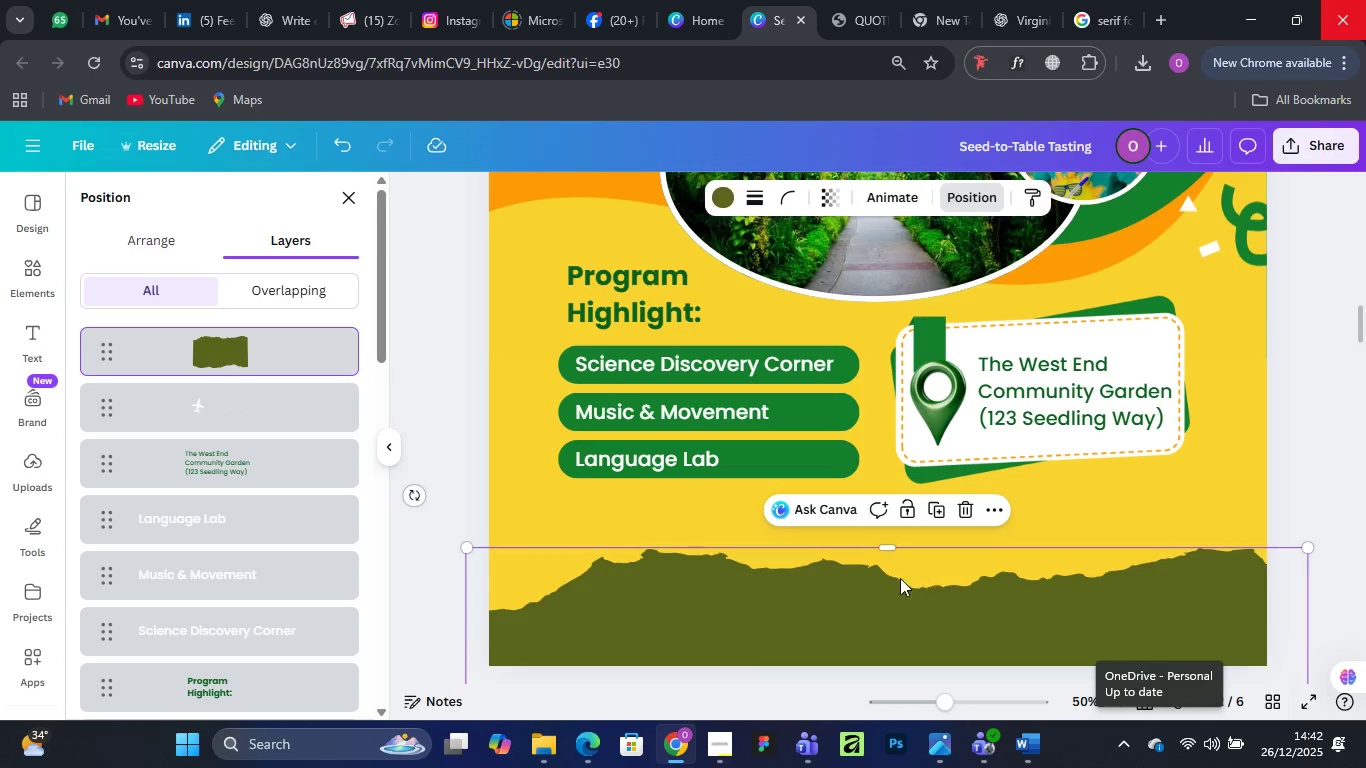 
left_click([740, 631])